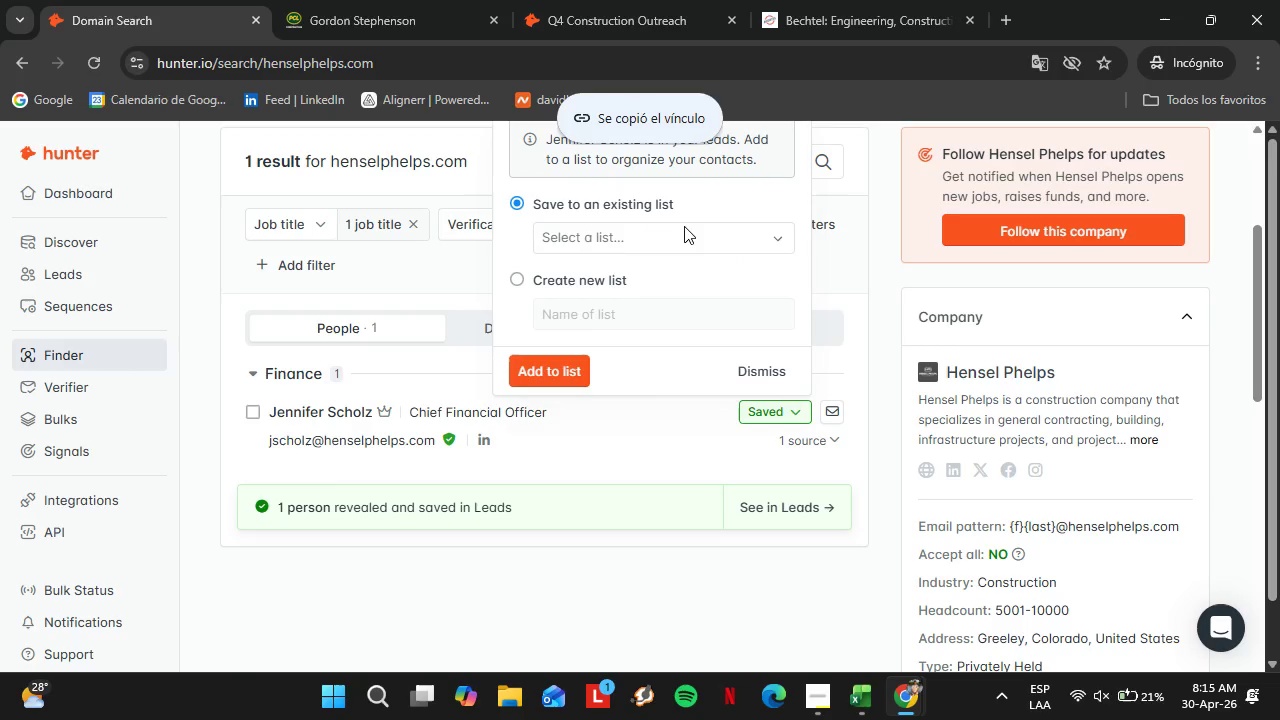 
left_click([685, 226])
 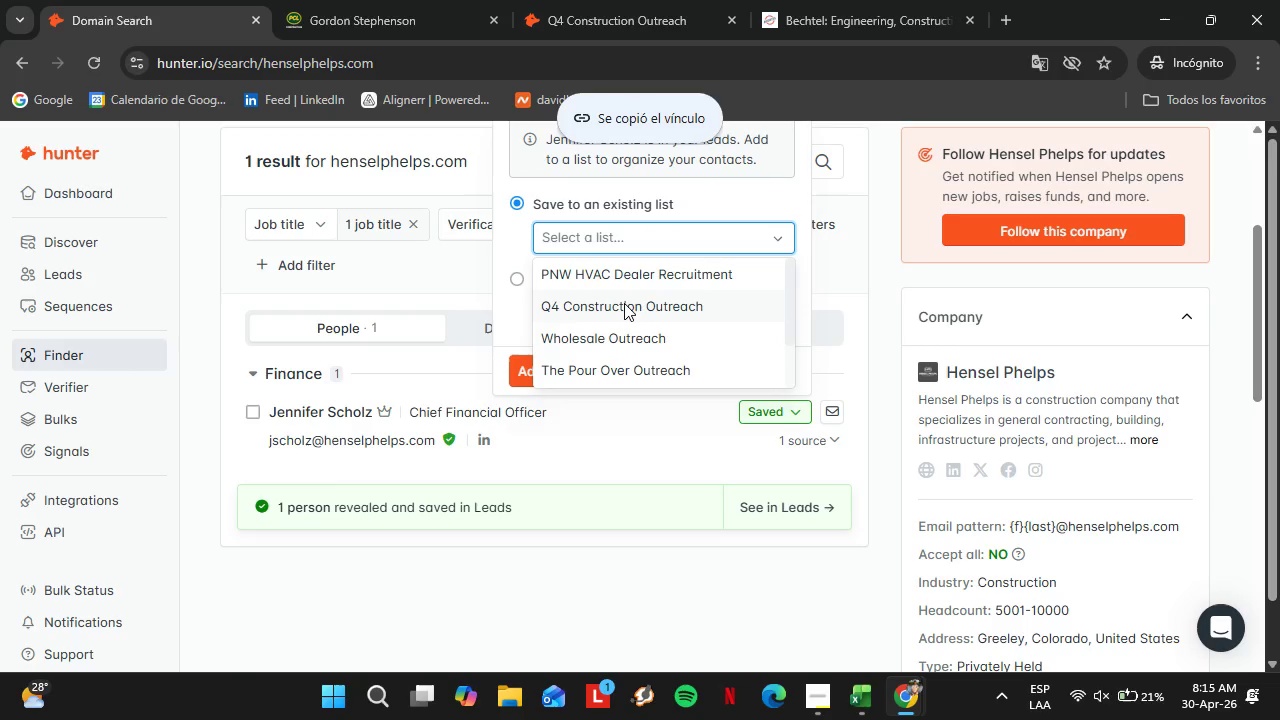 
left_click([619, 301])
 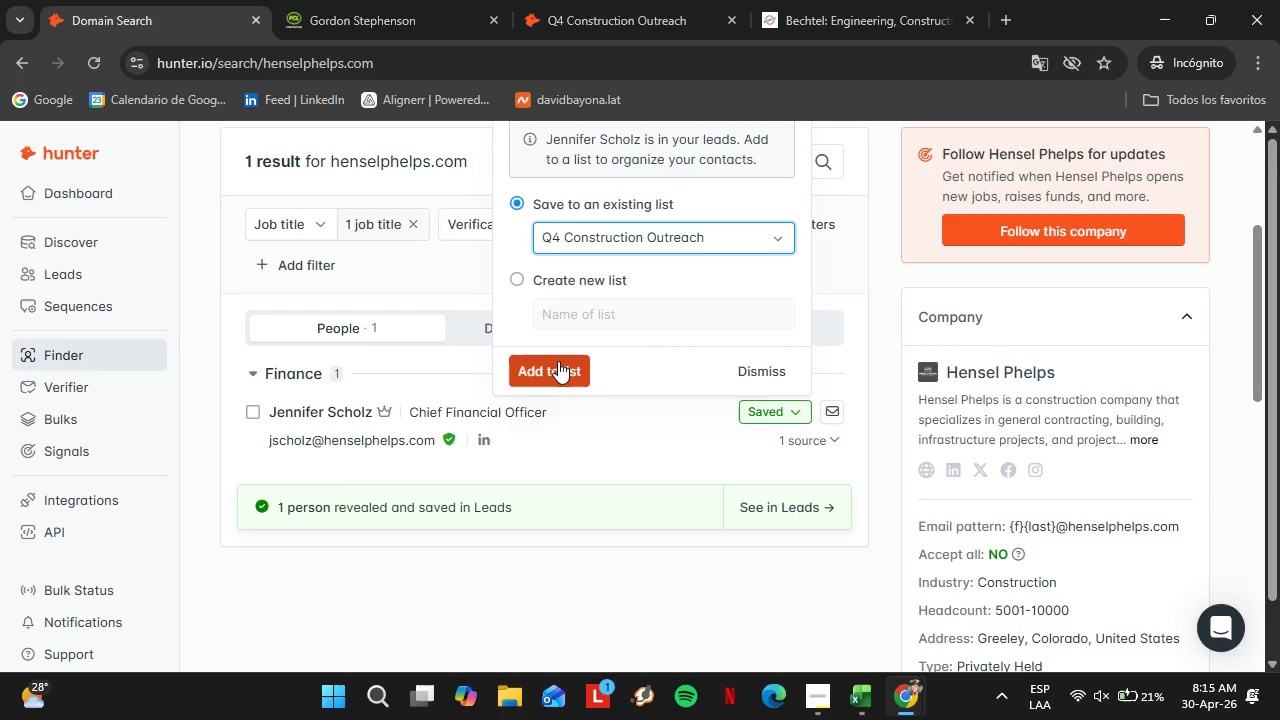 
left_click([558, 361])
 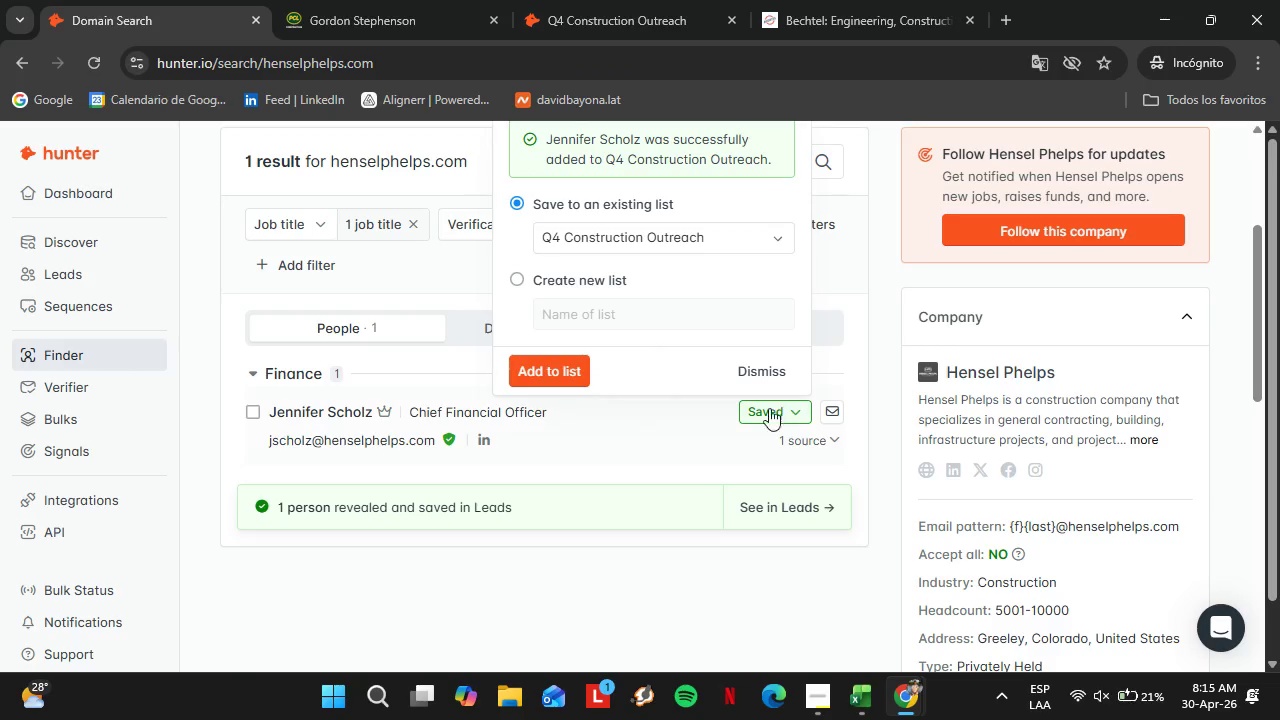 
left_click([751, 363])
 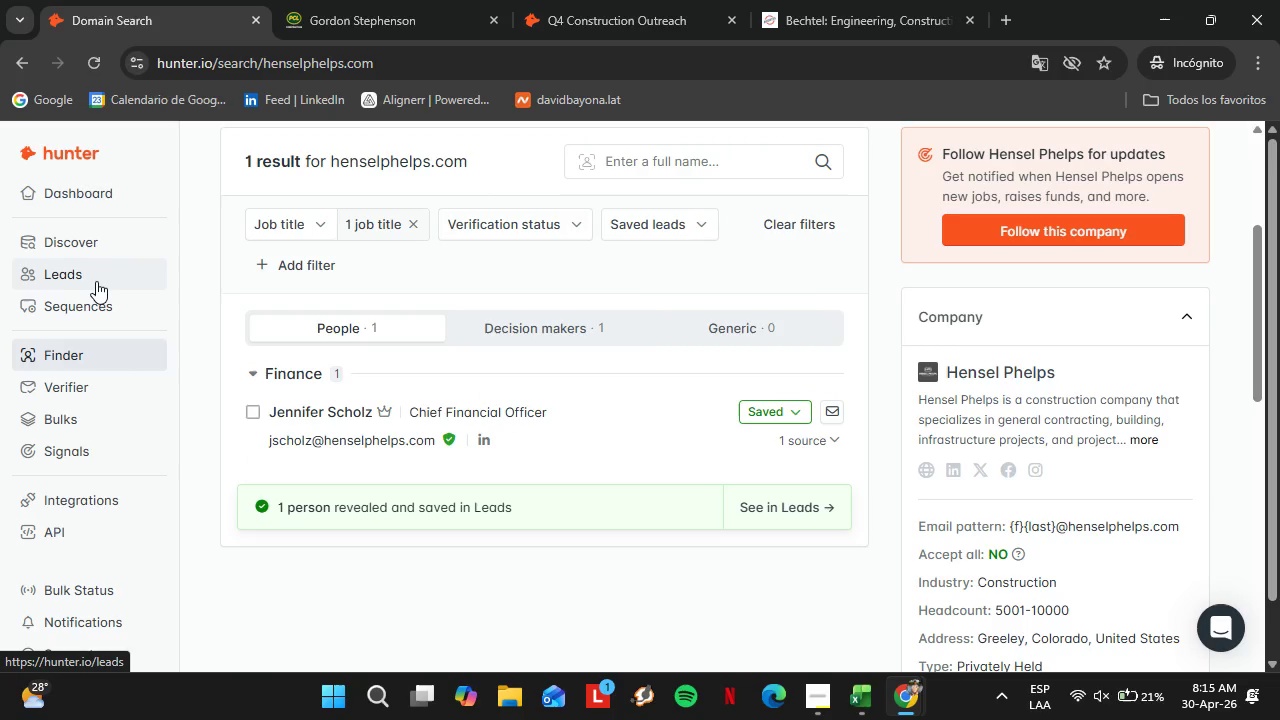 
left_click([58, 274])
 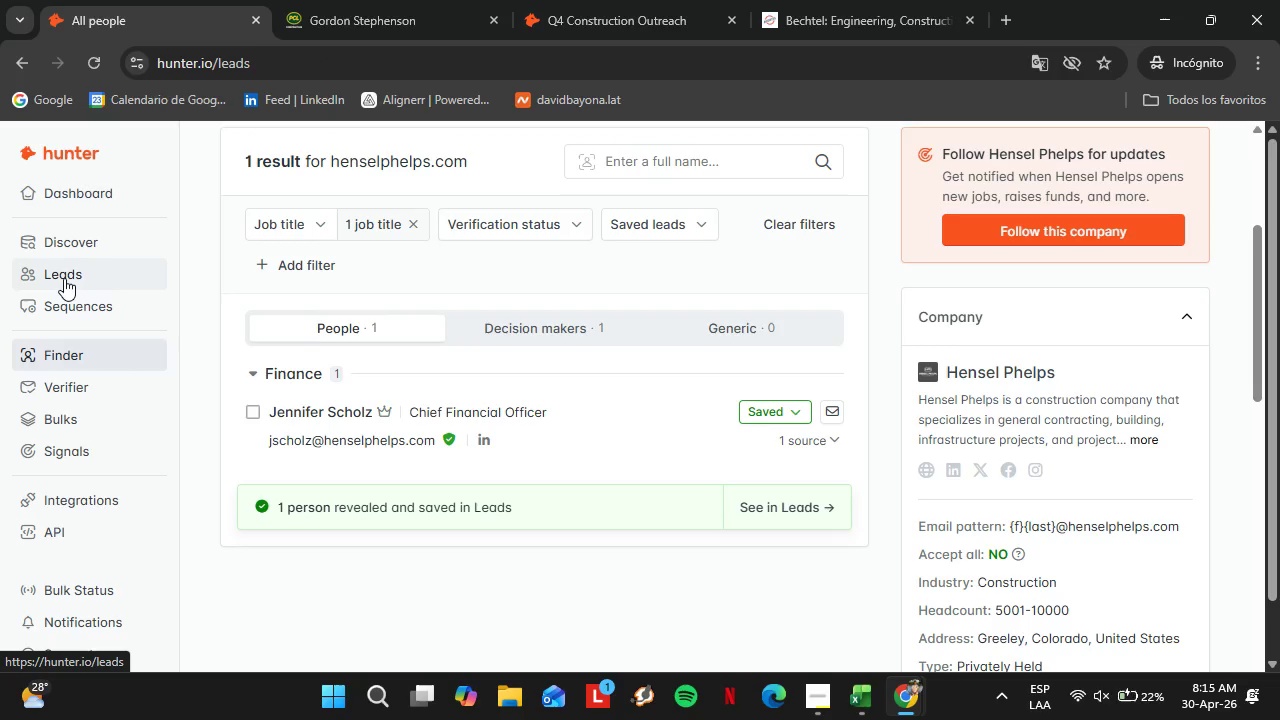 
scroll: coordinate [342, 411], scroll_direction: down, amount: 1.0
 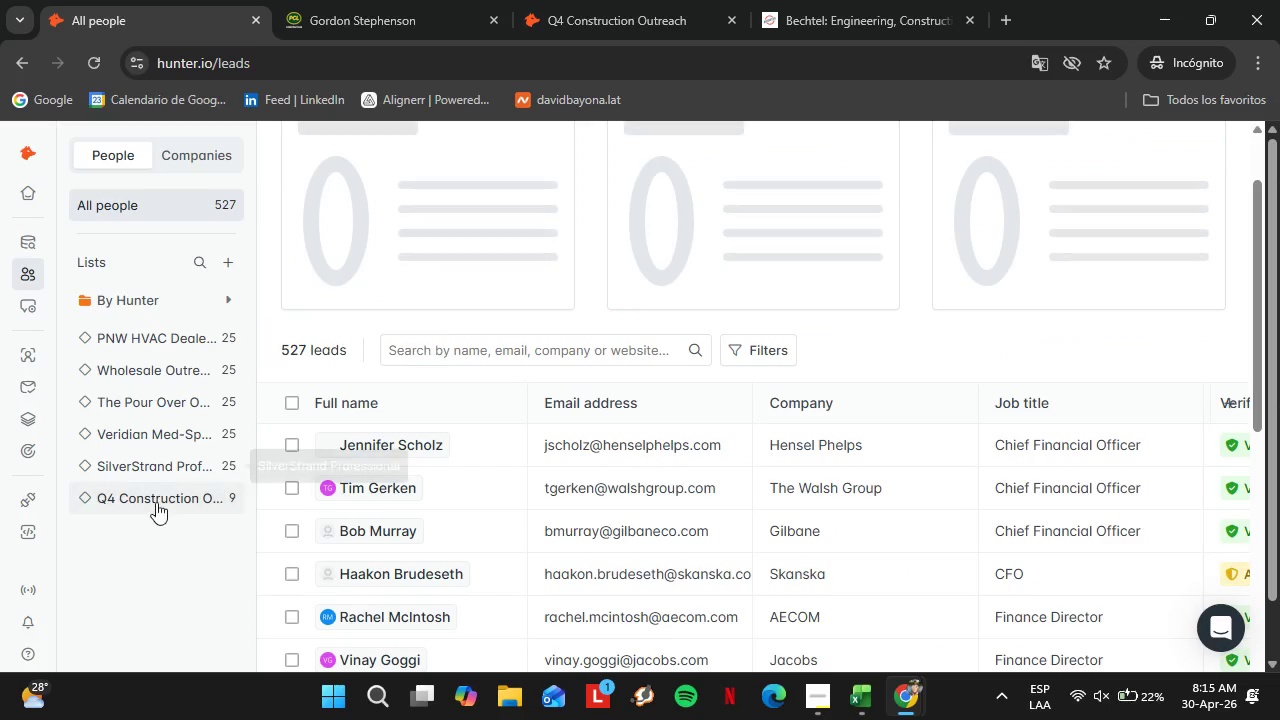 
left_click([154, 501])
 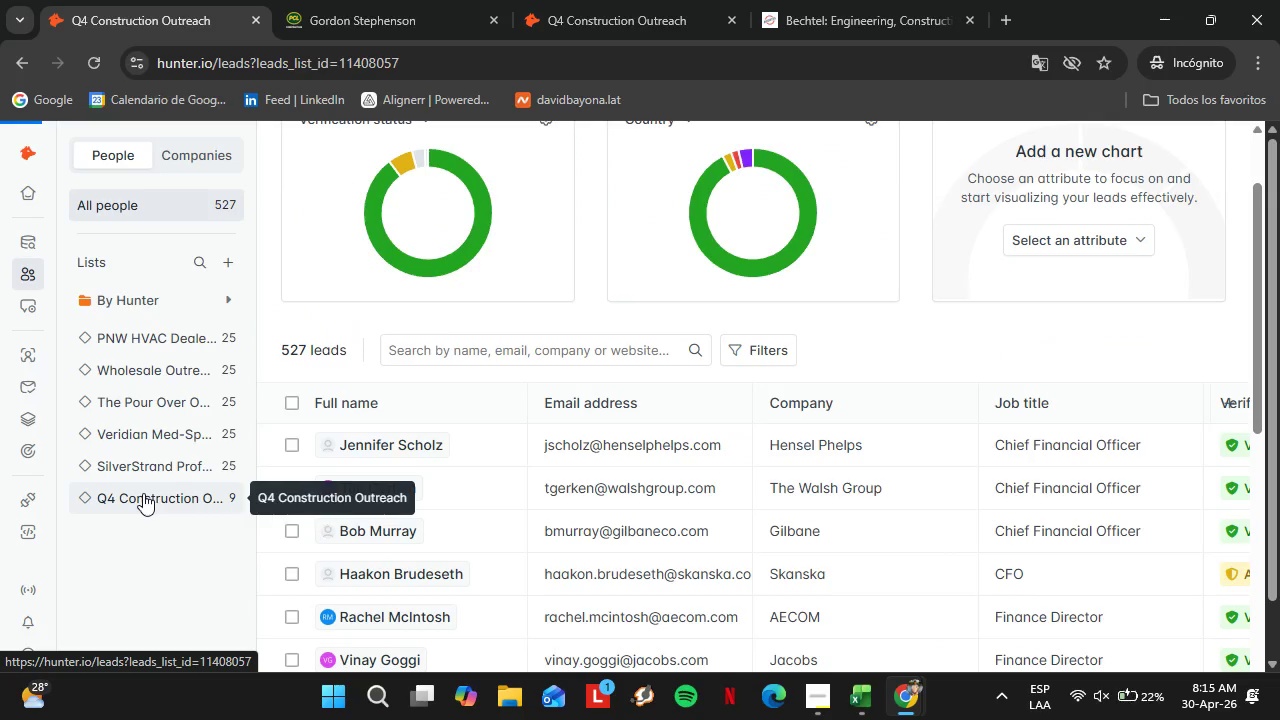 
scroll: coordinate [460, 431], scroll_direction: down, amount: 7.0
 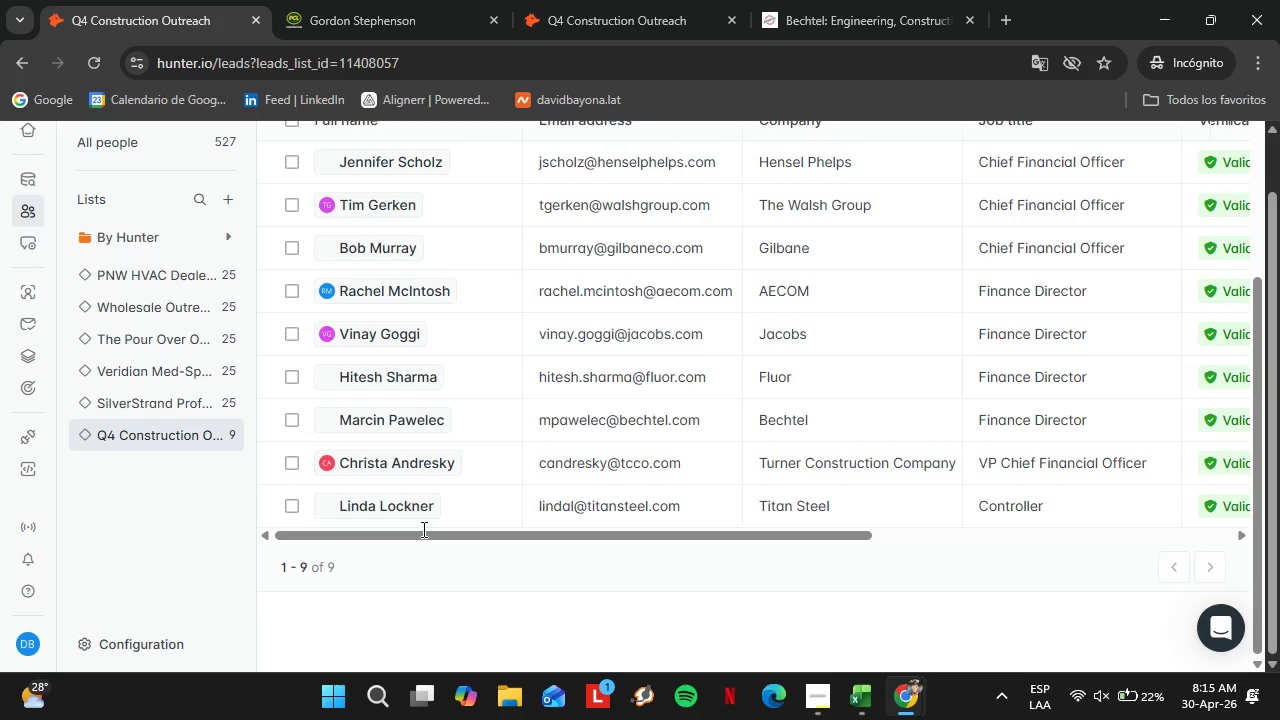 
left_click_drag(start_coordinate=[323, 534], to_coordinate=[760, 571])
 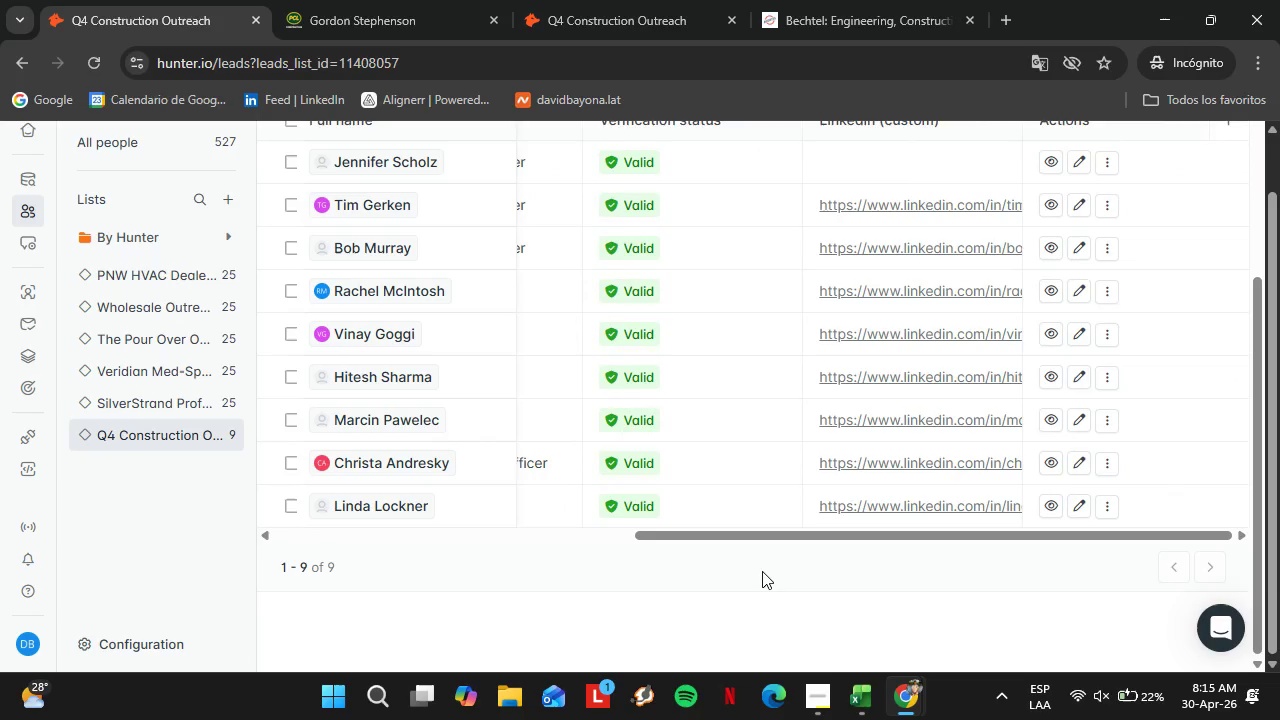 
scroll: coordinate [794, 543], scroll_direction: up, amount: 2.0
 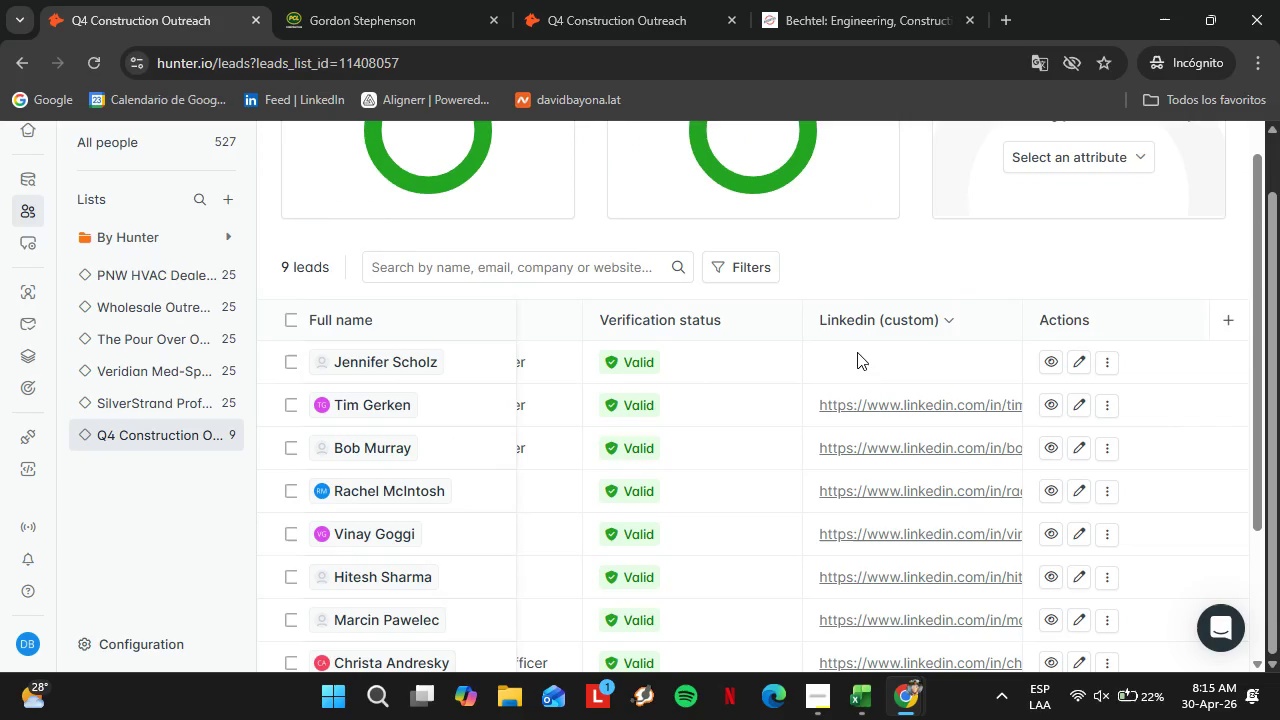 
left_click([857, 352])
 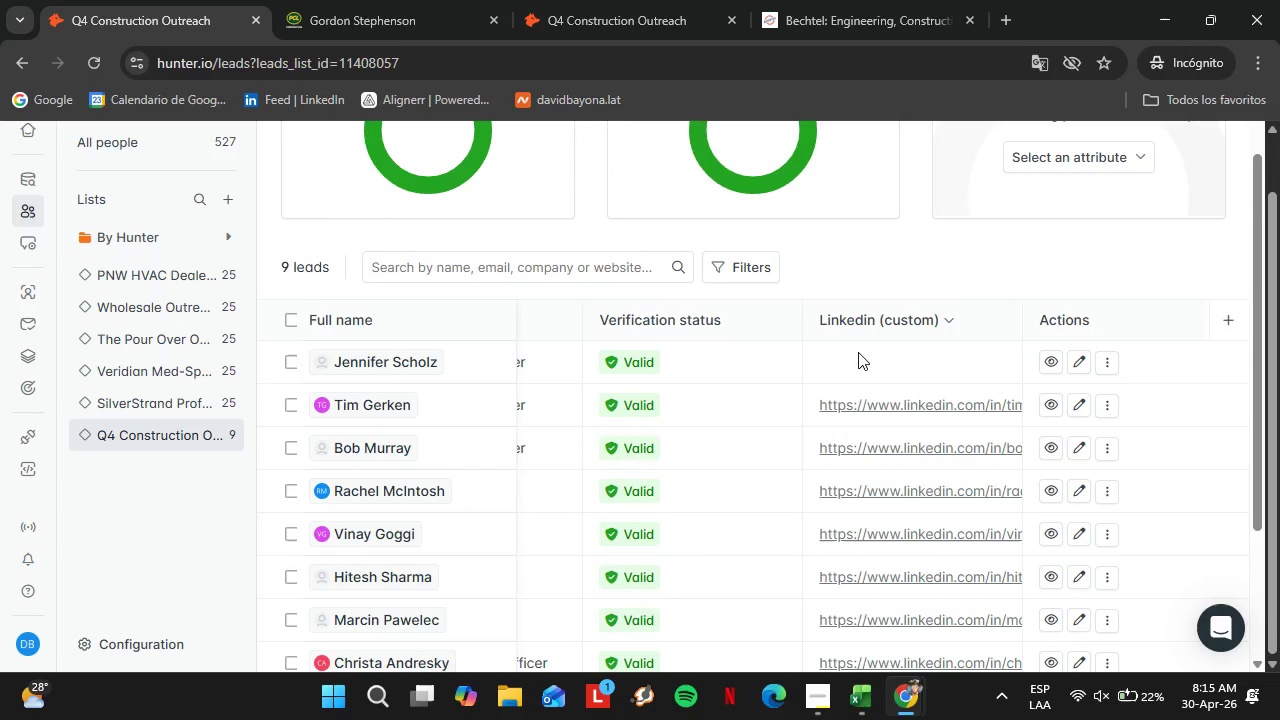 
triple_click([858, 352])
 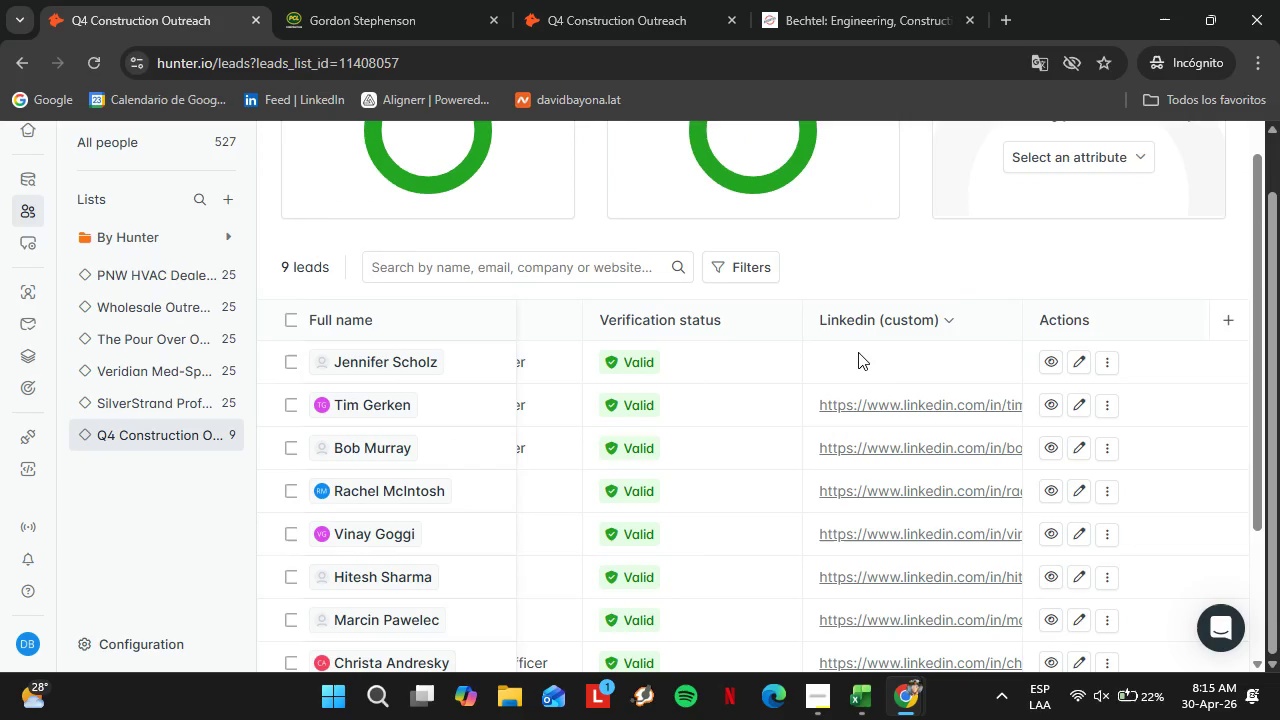 
triple_click([858, 352])
 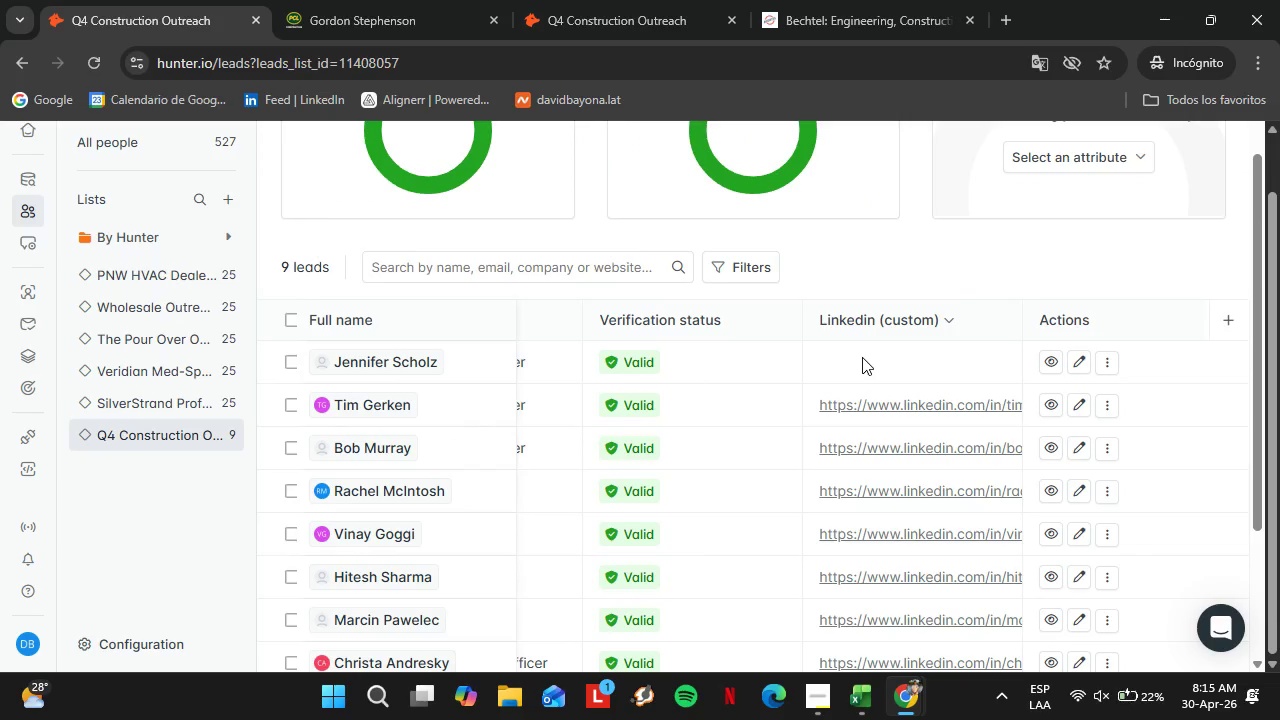 
left_click([863, 358])
 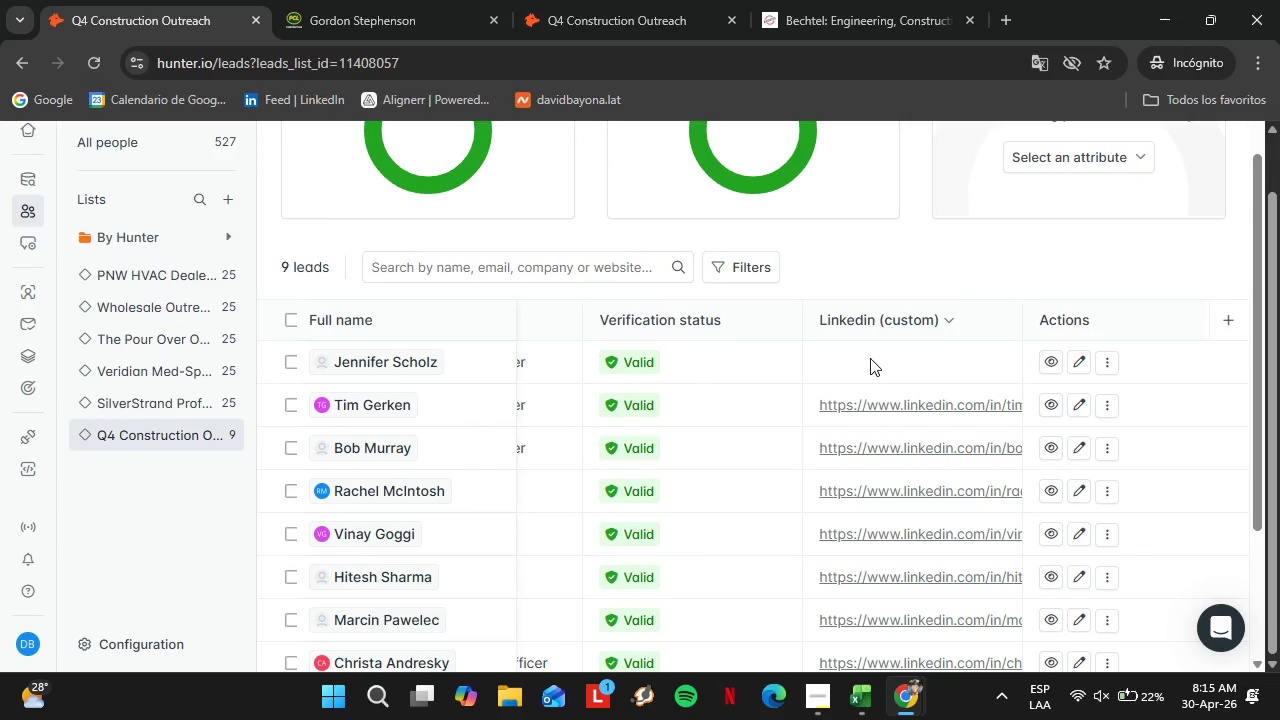 
left_click_drag(start_coordinate=[863, 358], to_coordinate=[870, 358])
 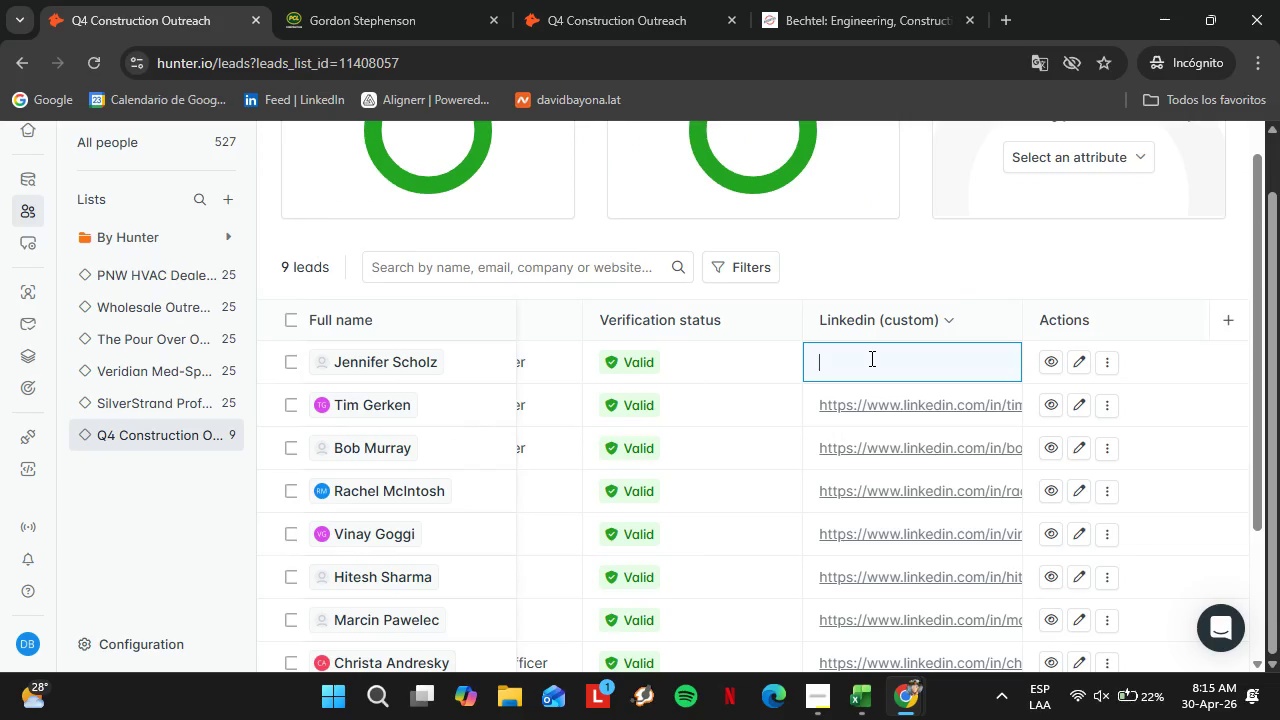 
triple_click([870, 358])
 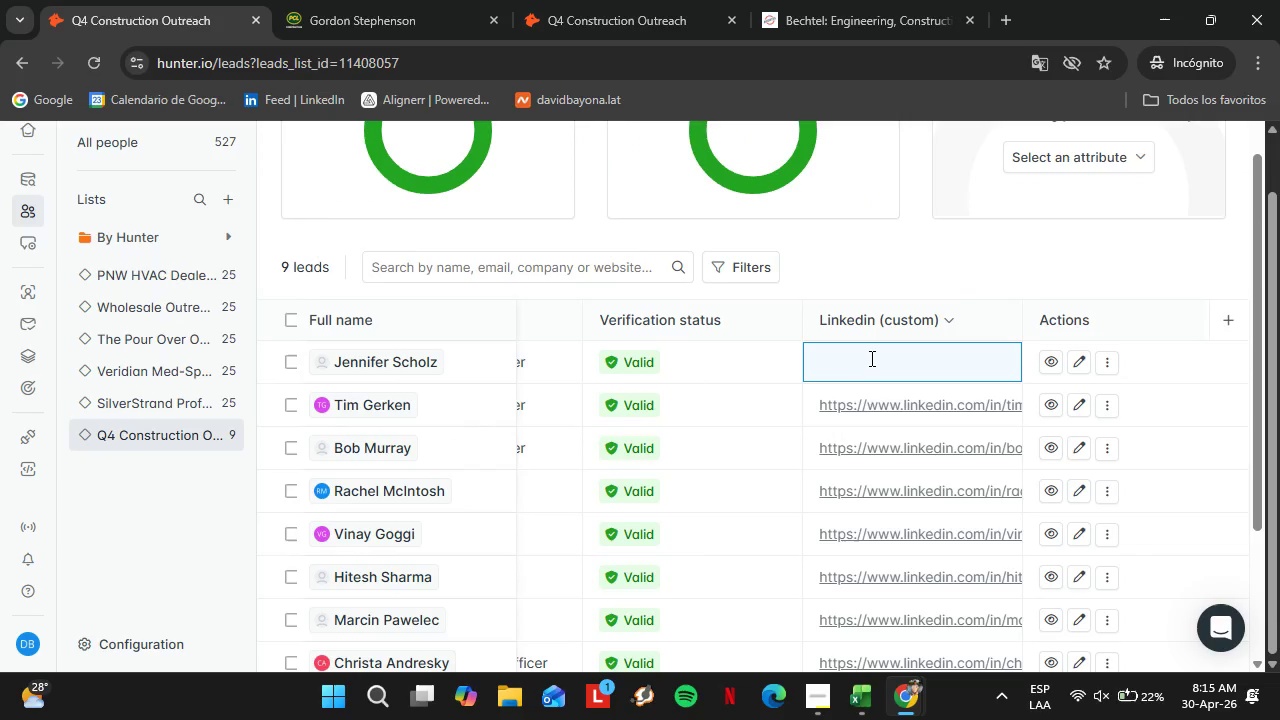 
key(Control+V)
 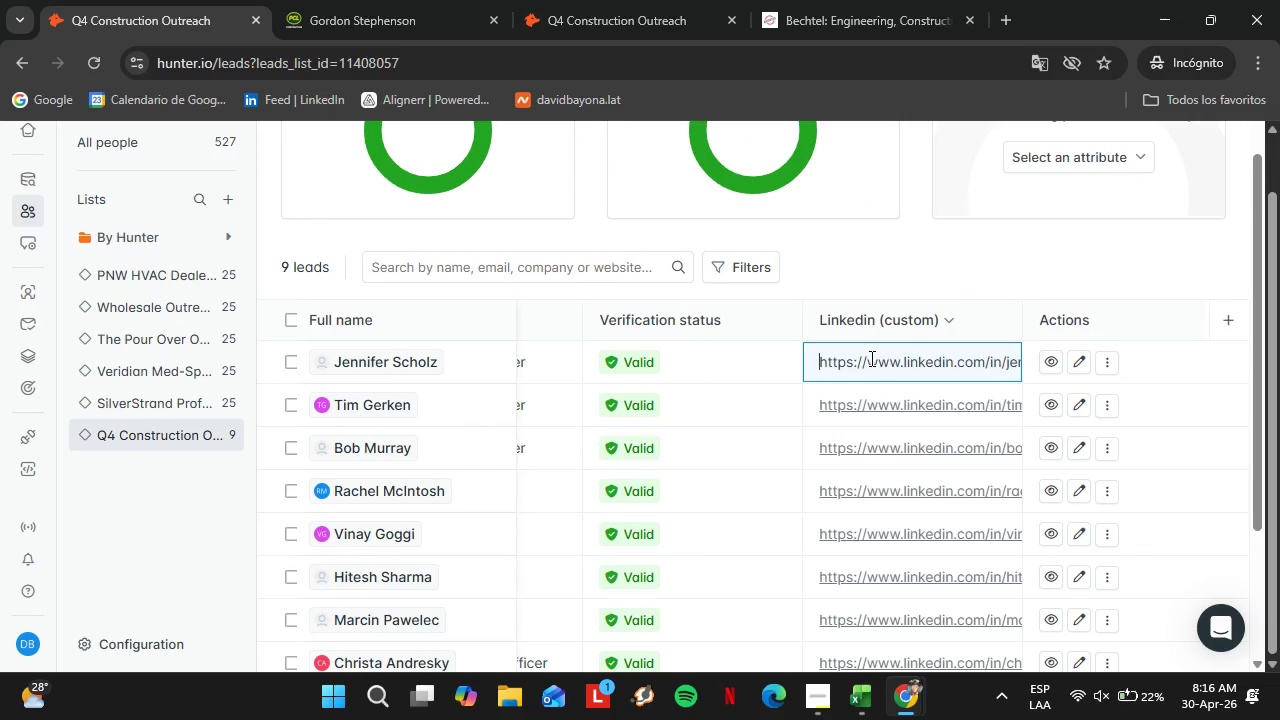 
key(Enter)
 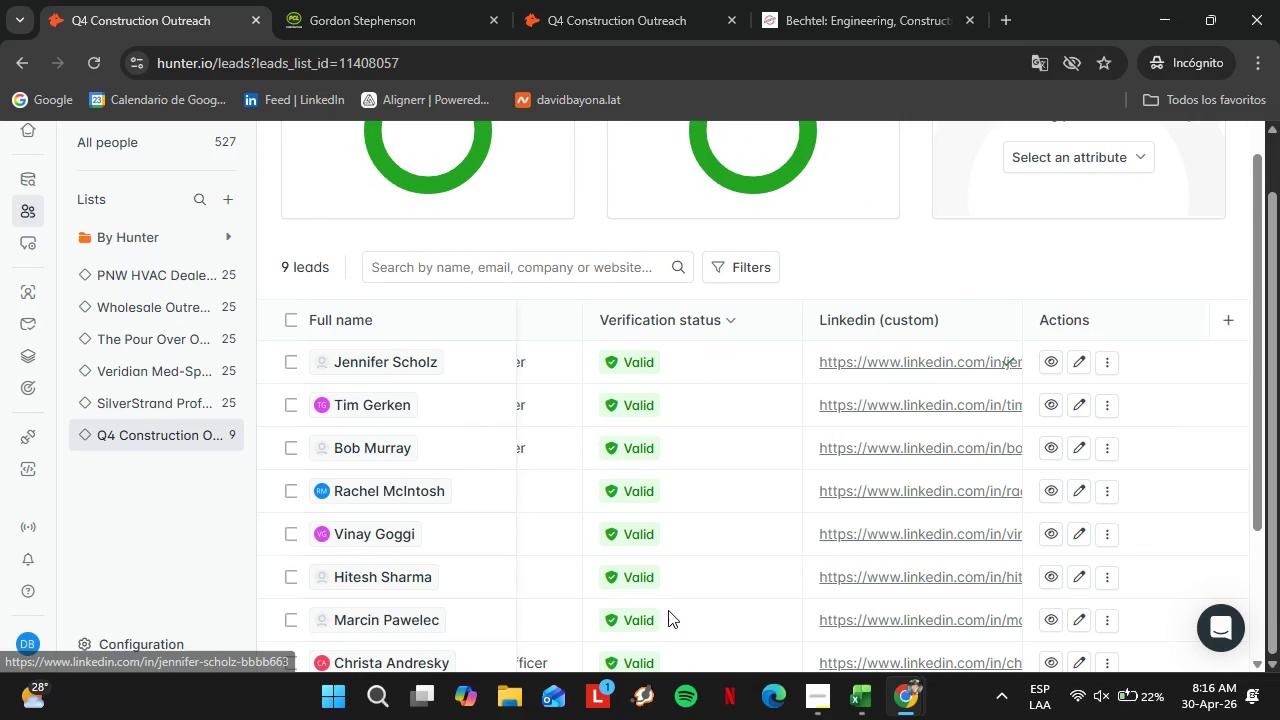 
scroll: coordinate [539, 536], scroll_direction: down, amount: 4.0
 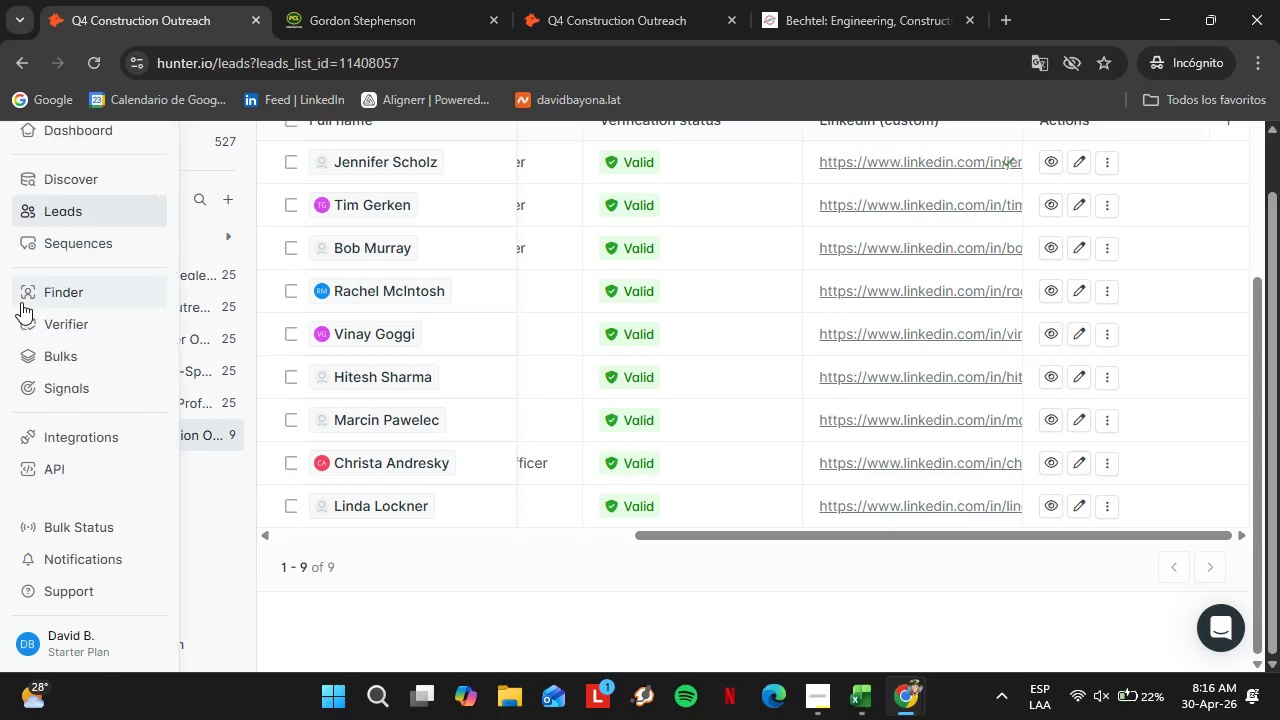 
left_click([27, 298])
 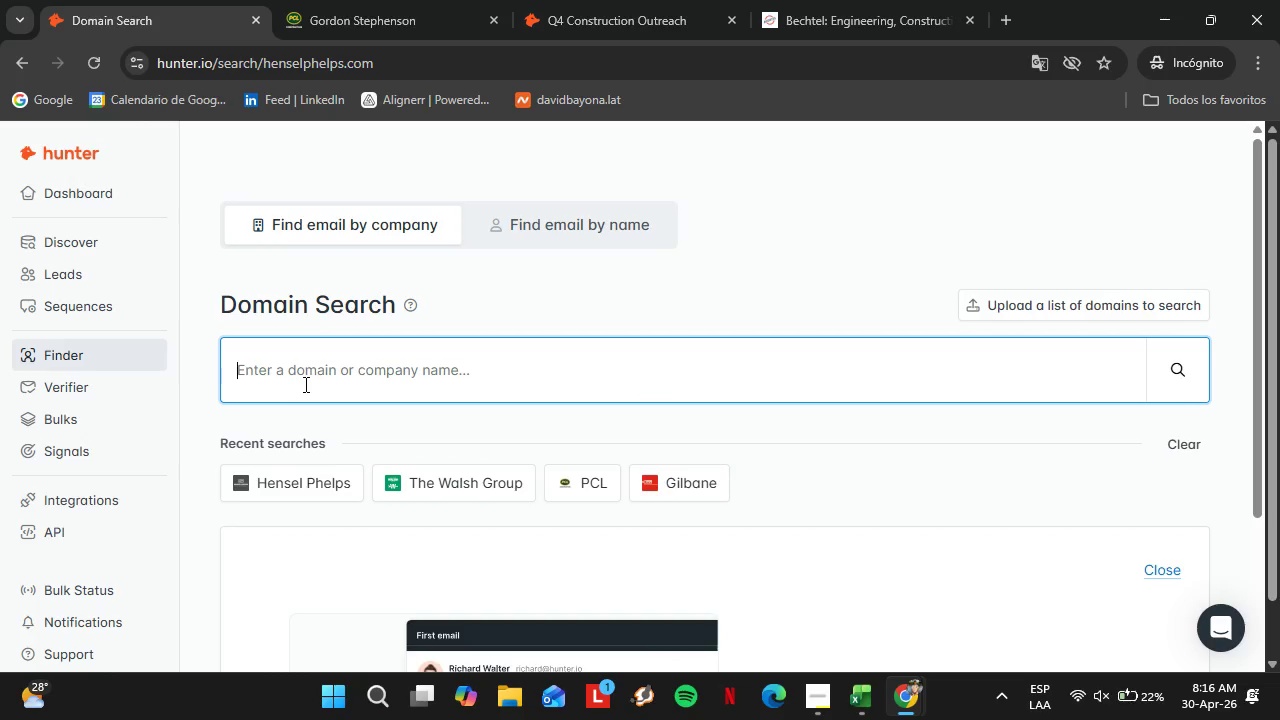 
type(bartonmalow.com)
 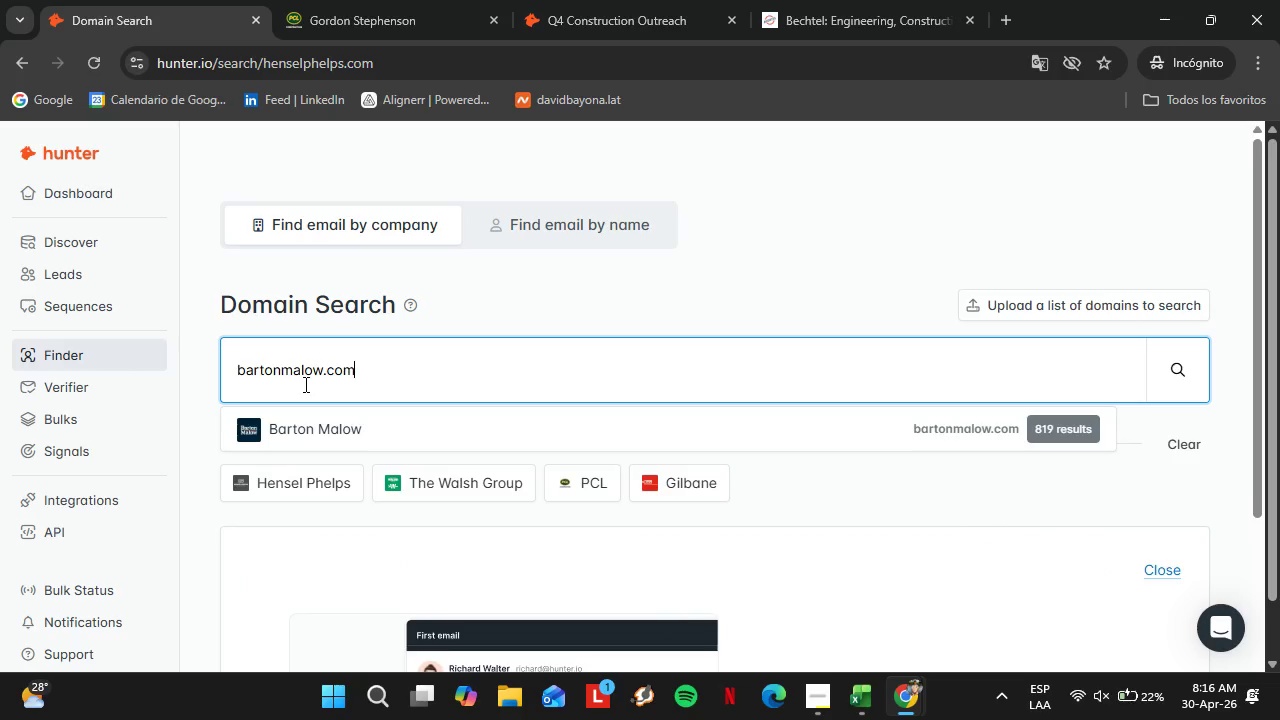 
key(Enter)
 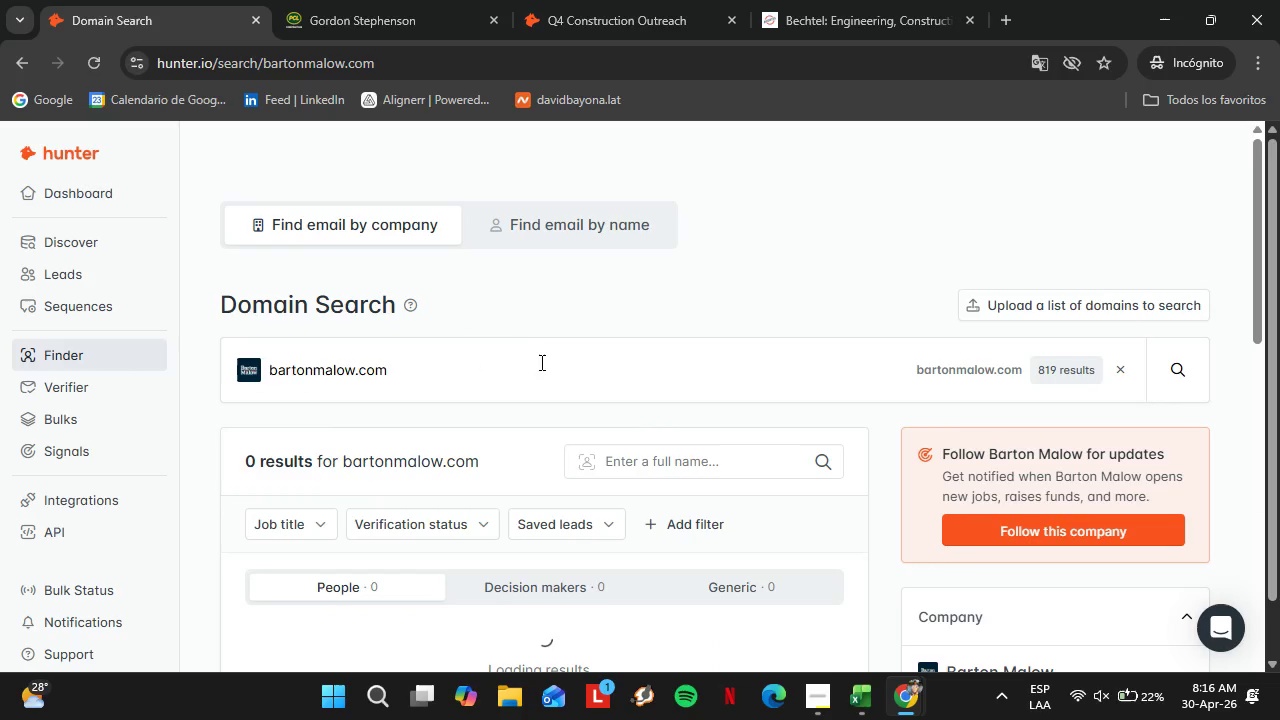 
scroll: coordinate [516, 420], scroll_direction: down, amount: 11.0
 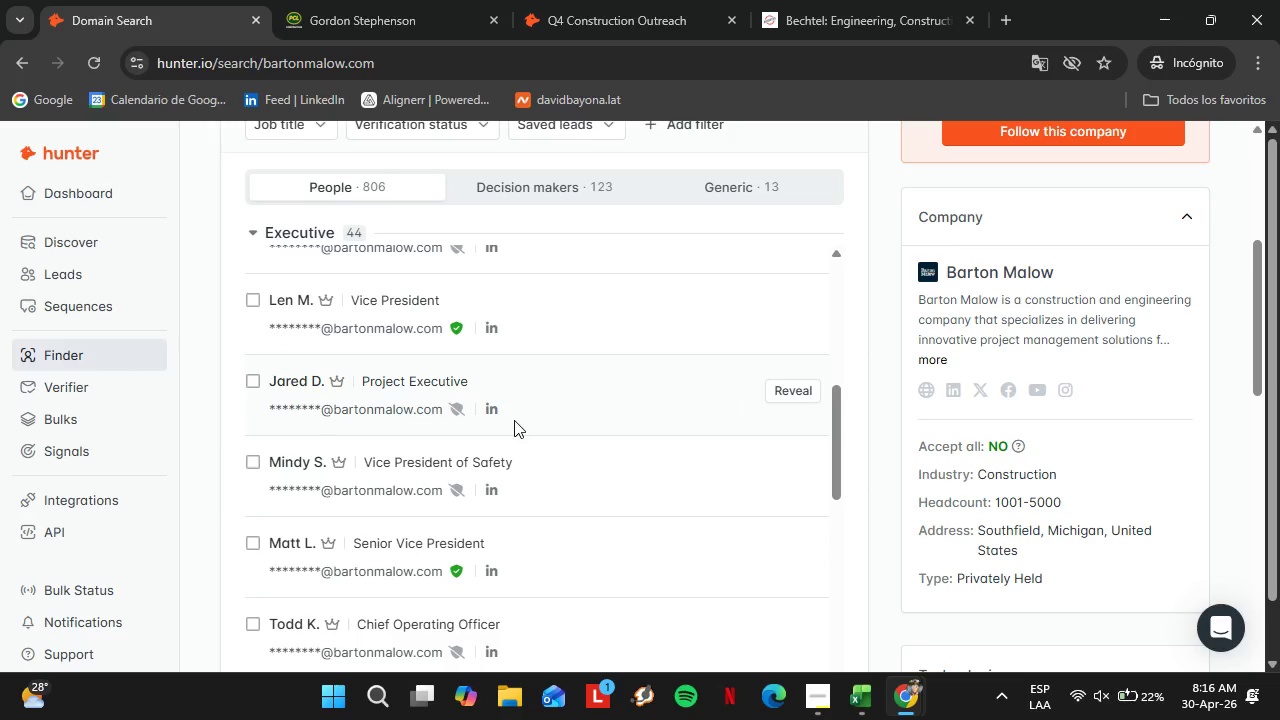 
scroll: coordinate [382, 431], scroll_direction: down, amount: 18.0
 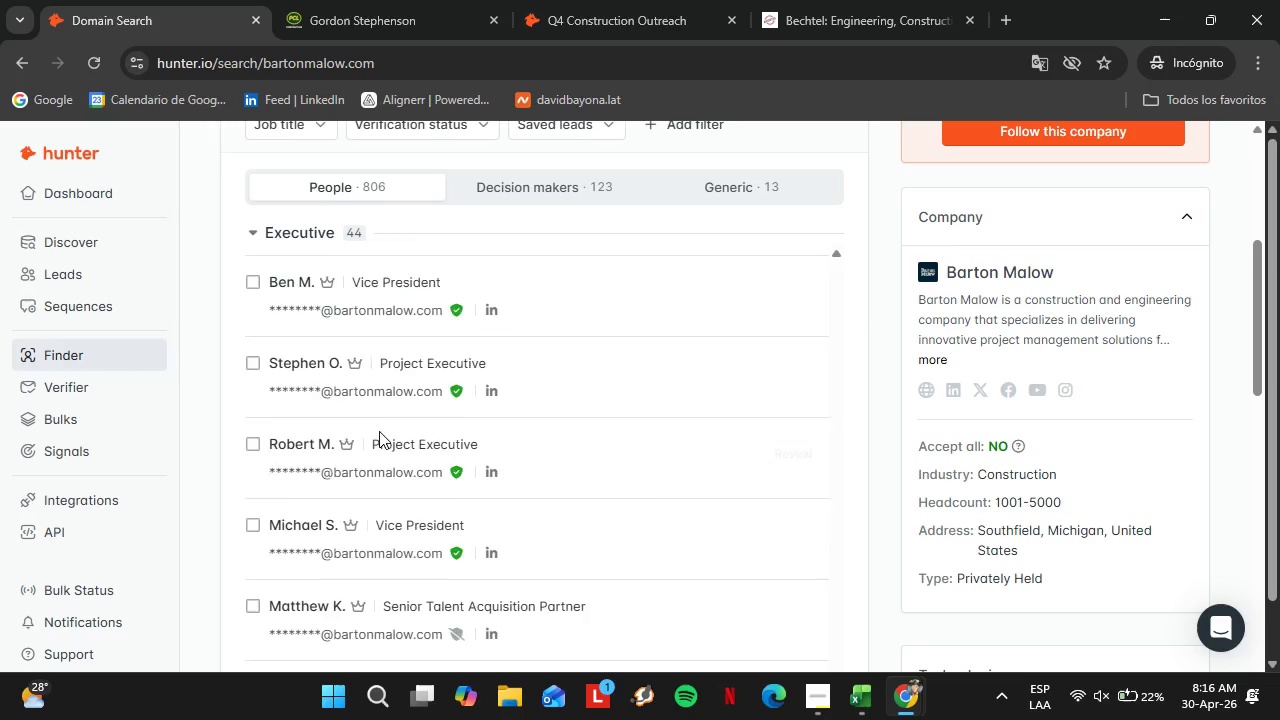 
scroll: coordinate [292, 271], scroll_direction: up, amount: 37.0
 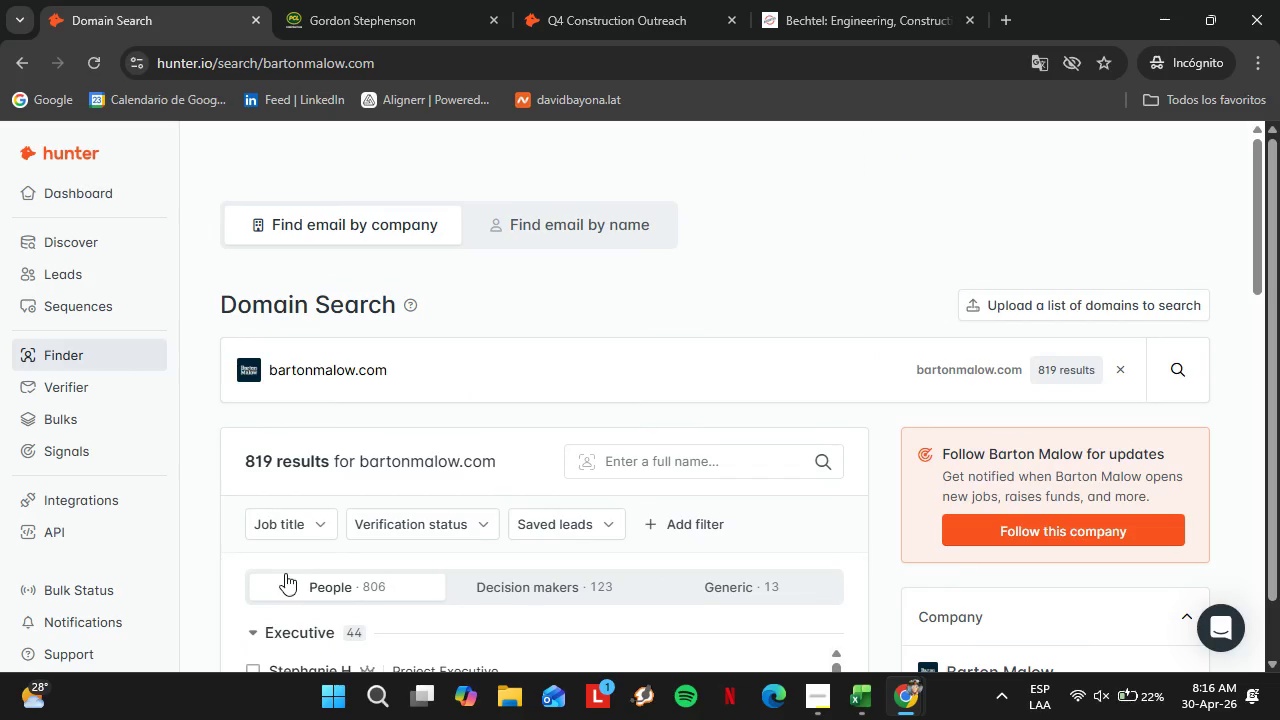 
scroll: coordinate [285, 565], scroll_direction: down, amount: 2.0
 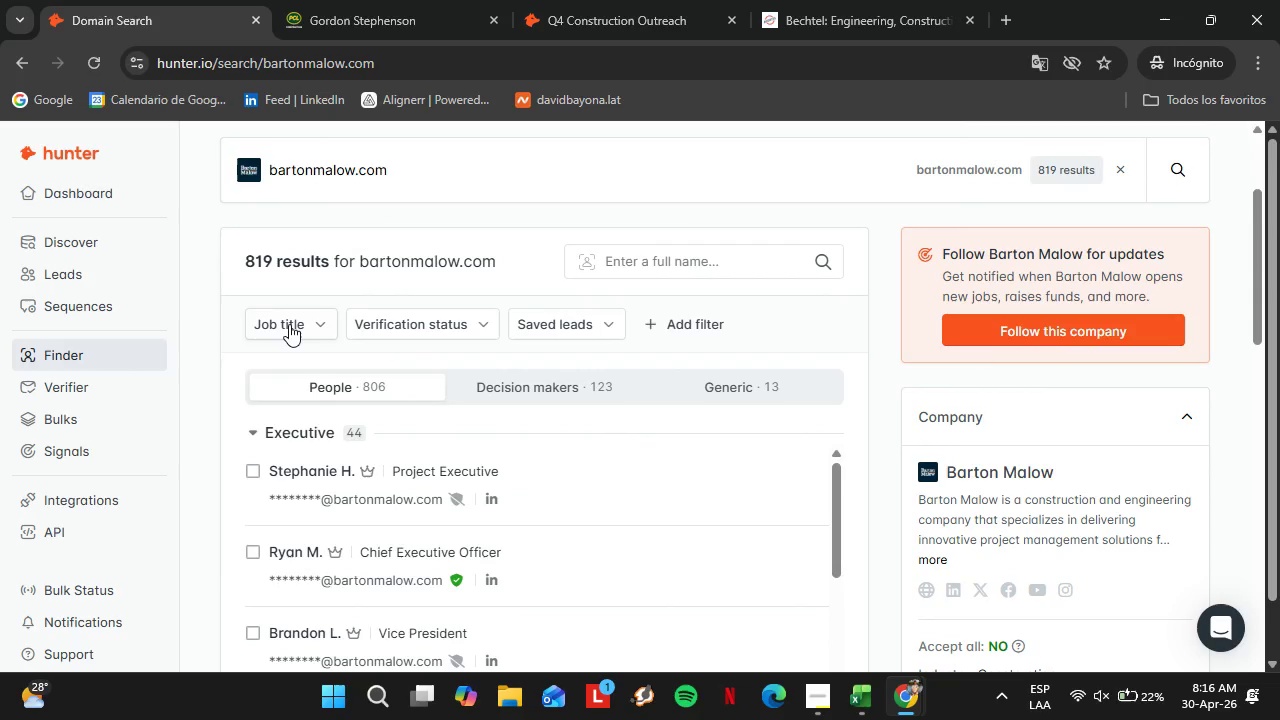 
left_click([288, 324])
 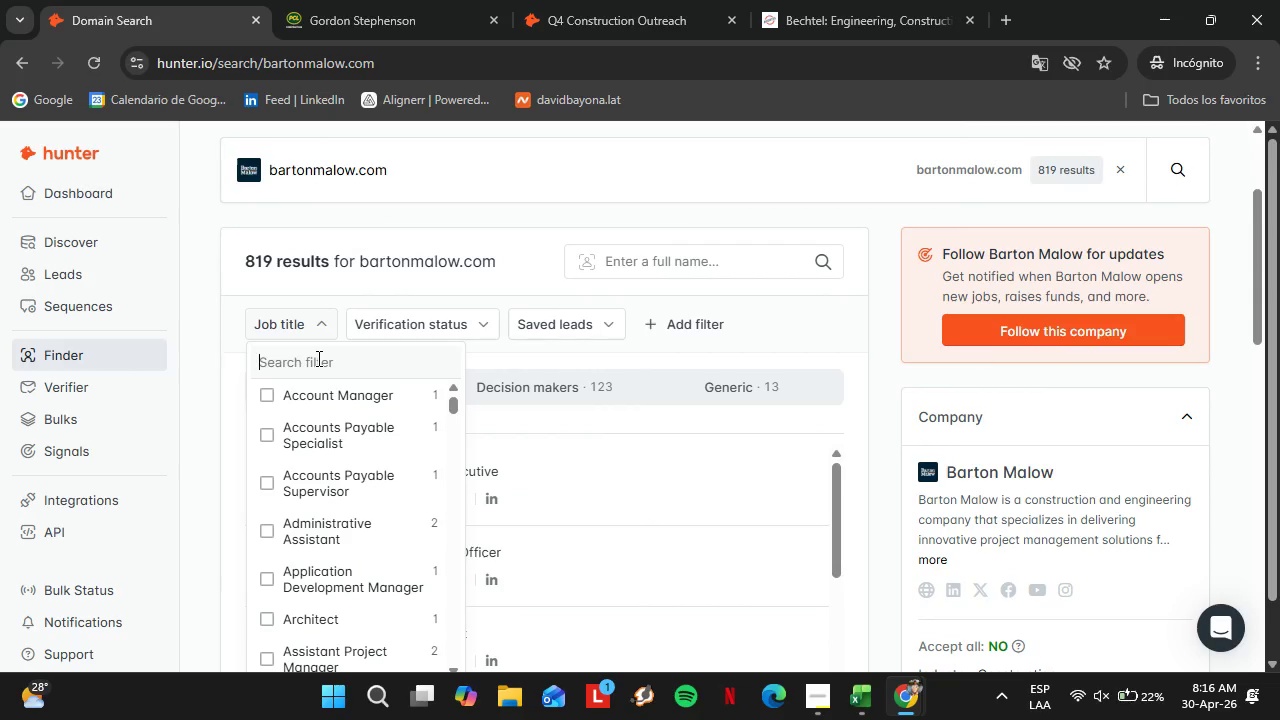 
type(Chie)
 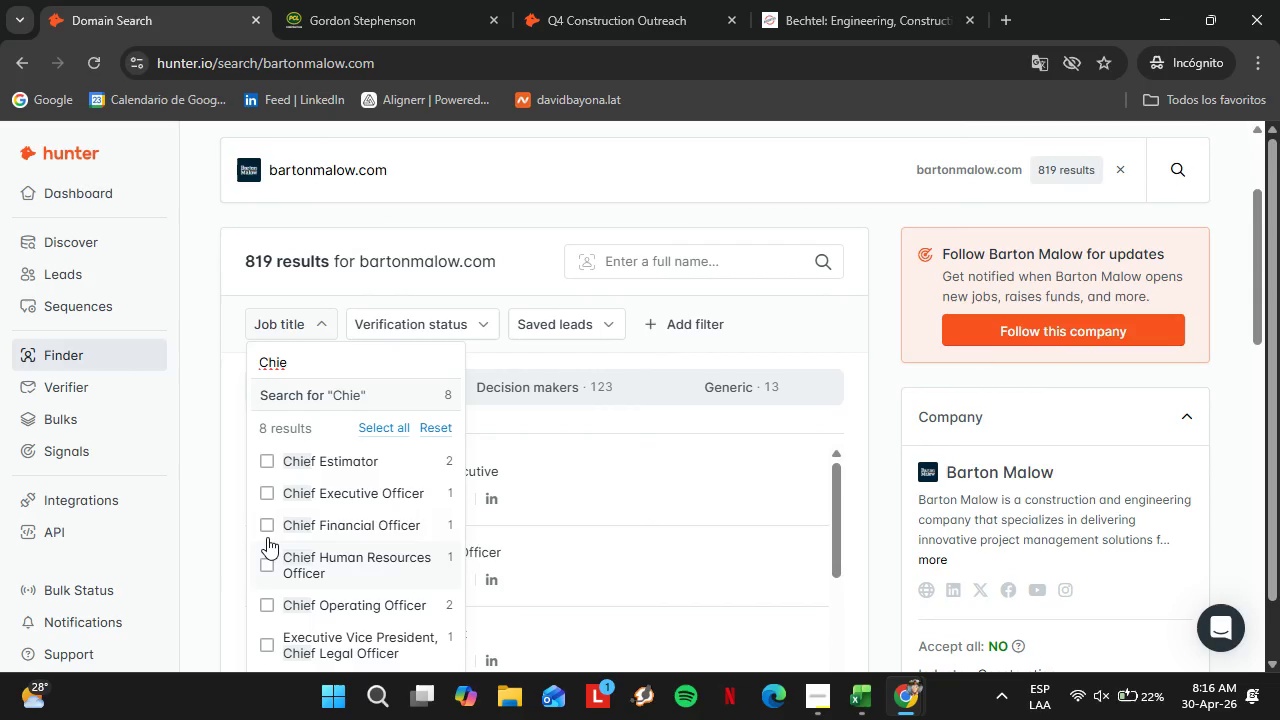 
left_click([267, 536])
 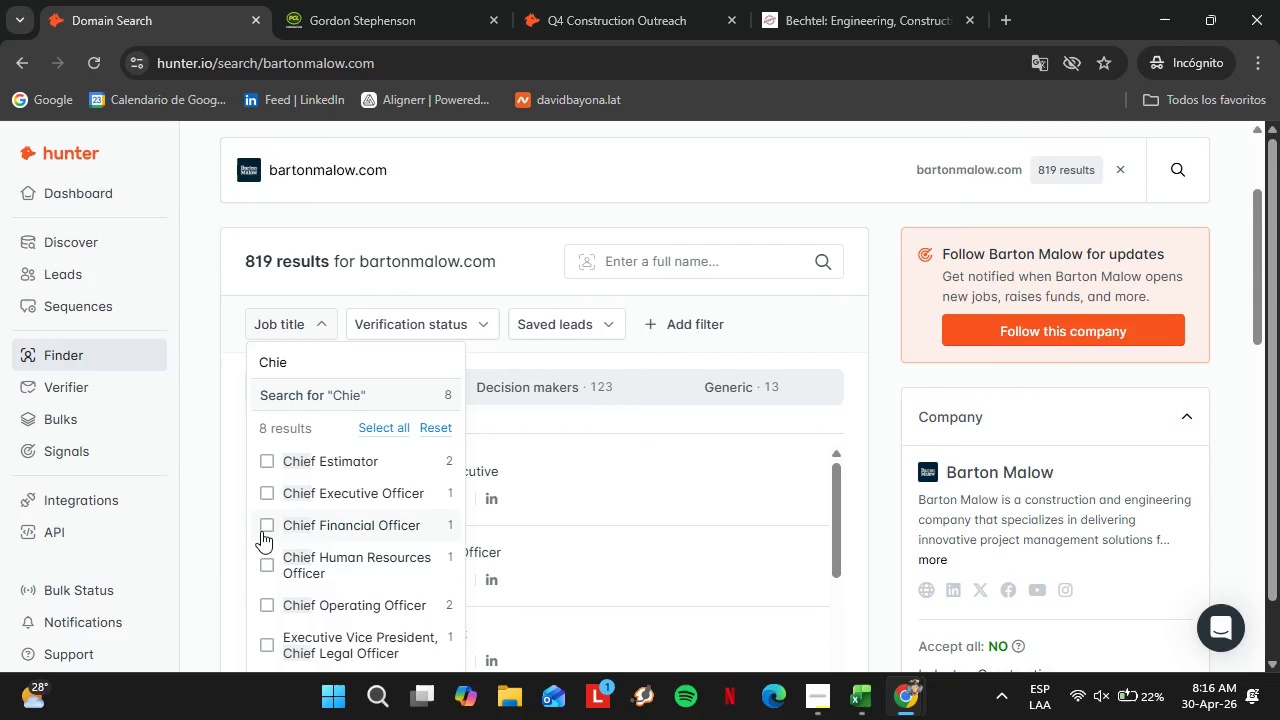 
left_click([270, 523])
 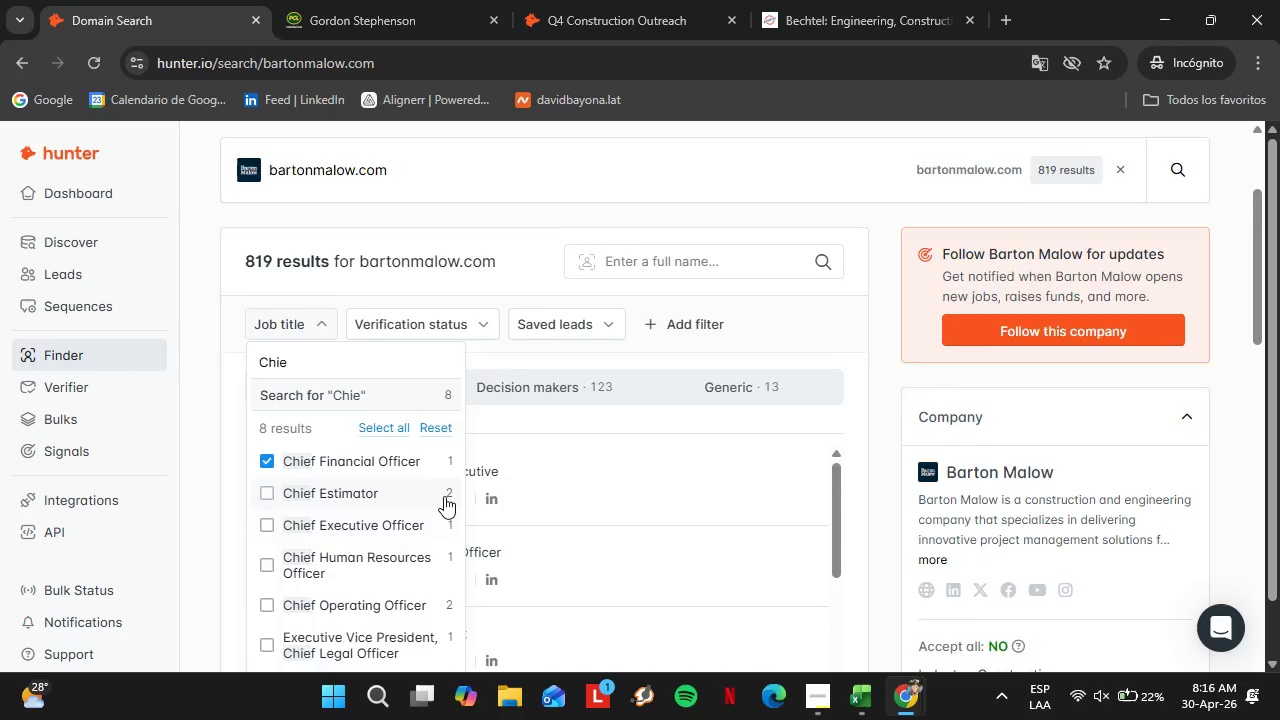 
scroll: coordinate [443, 496], scroll_direction: down, amount: 3.0
 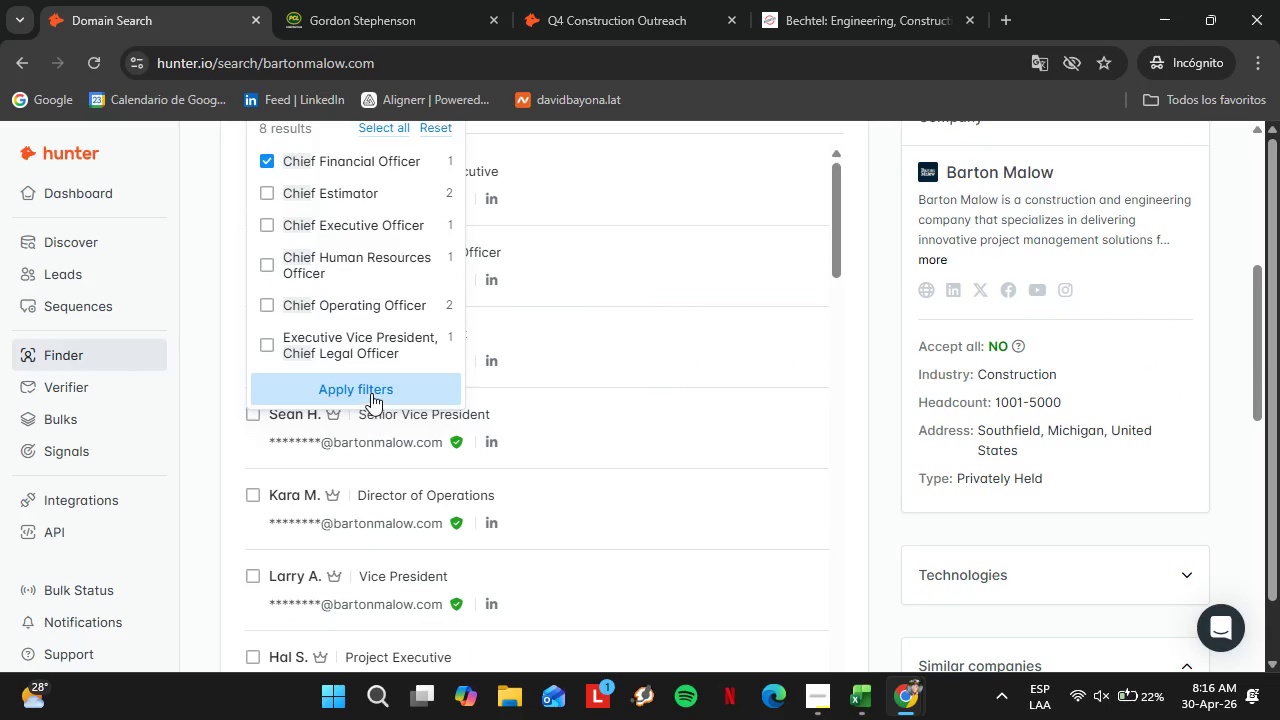 
left_click([371, 393])
 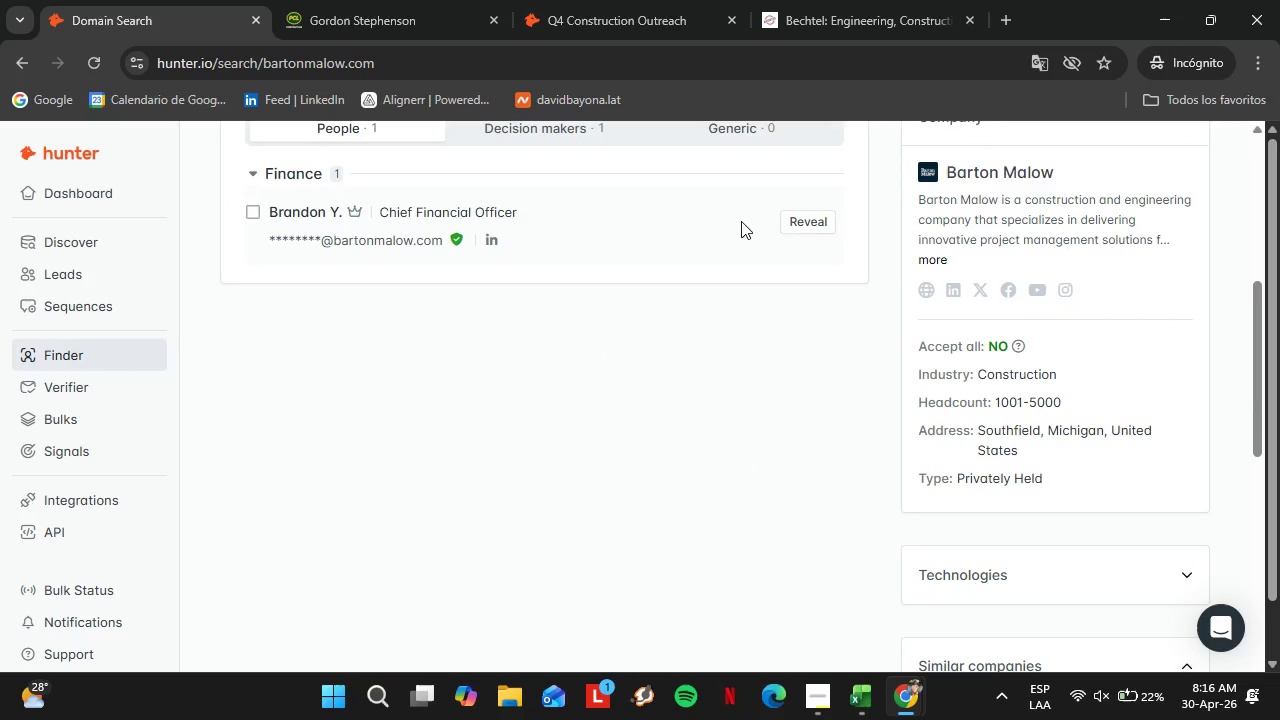 
left_click([807, 222])
 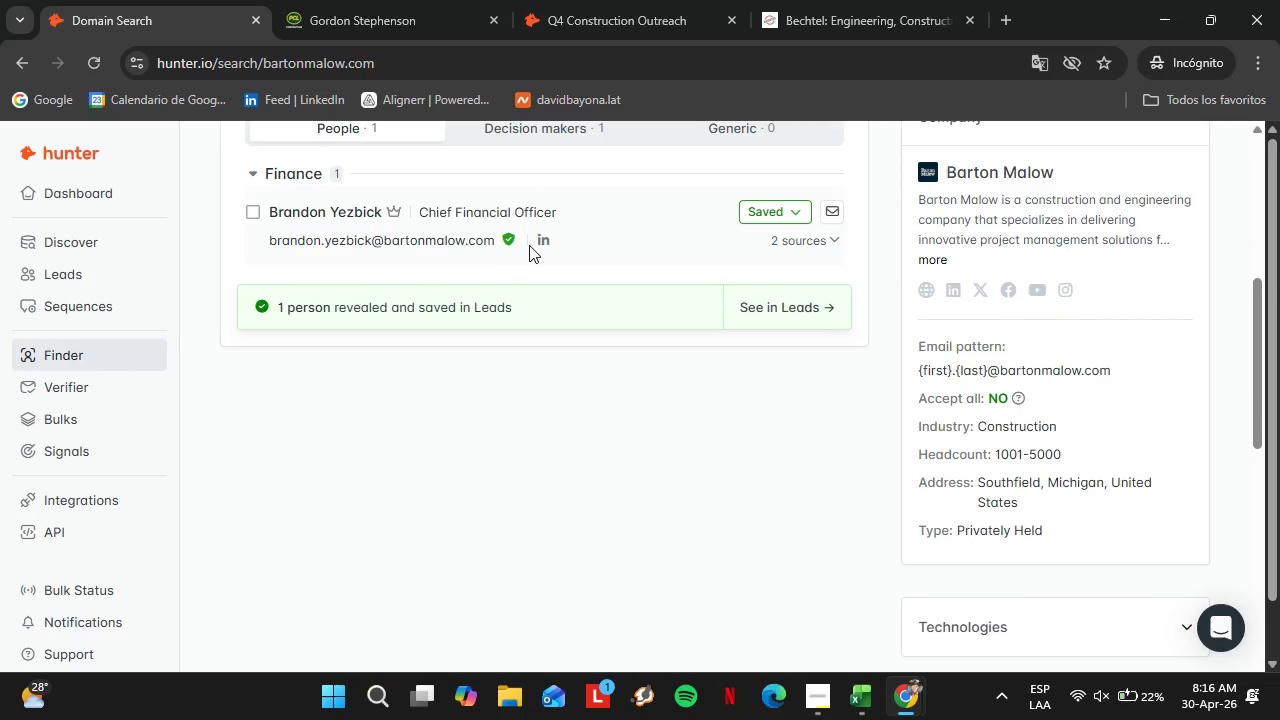 
right_click([538, 240])
 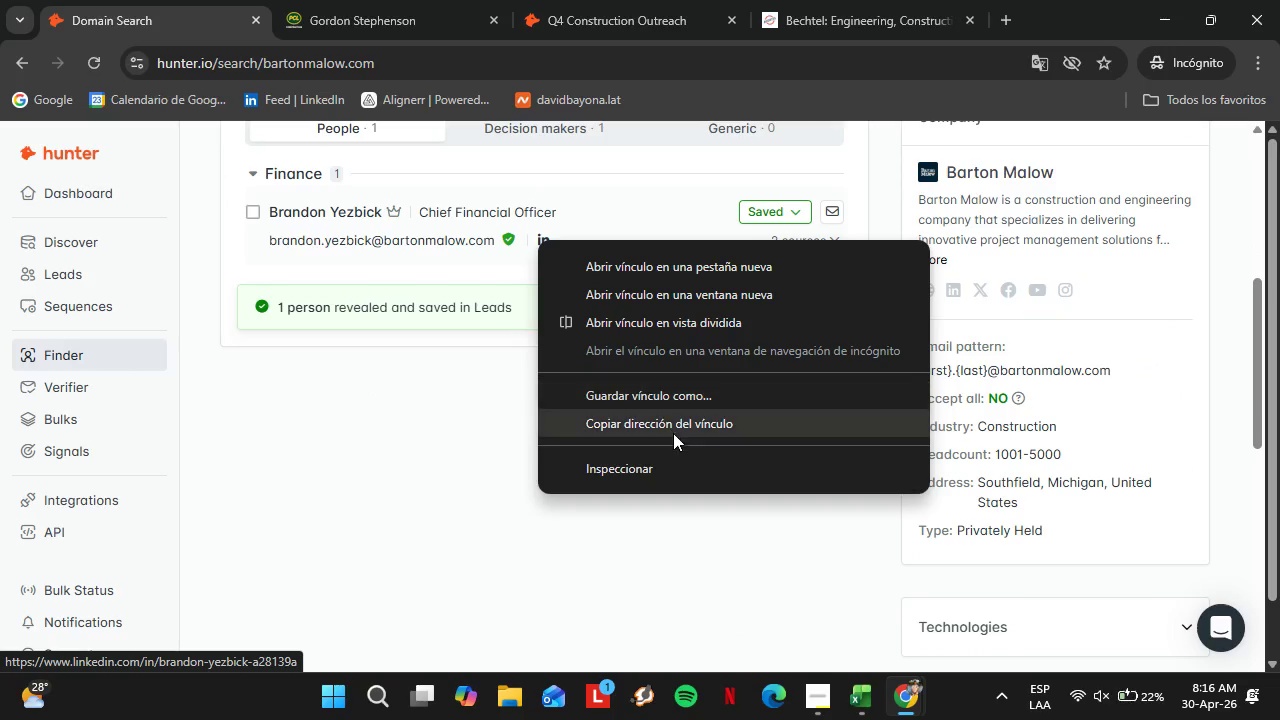 
left_click([673, 433])
 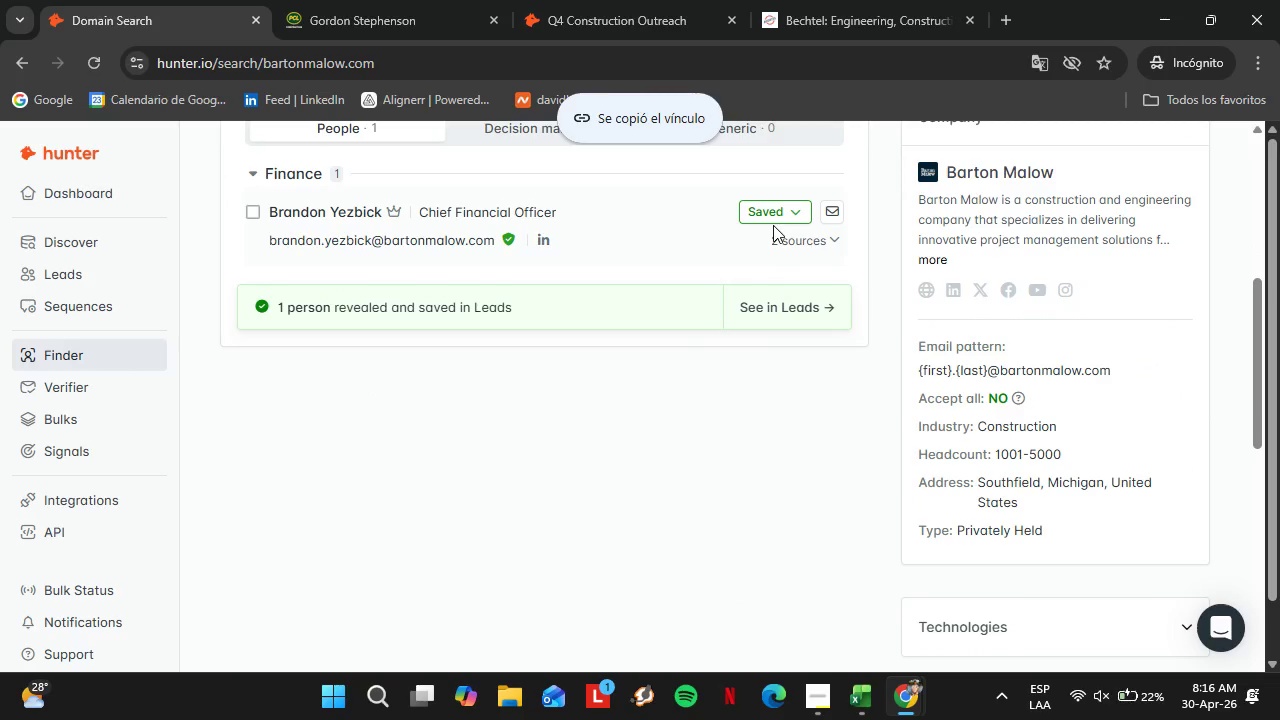 
double_click([769, 212])
 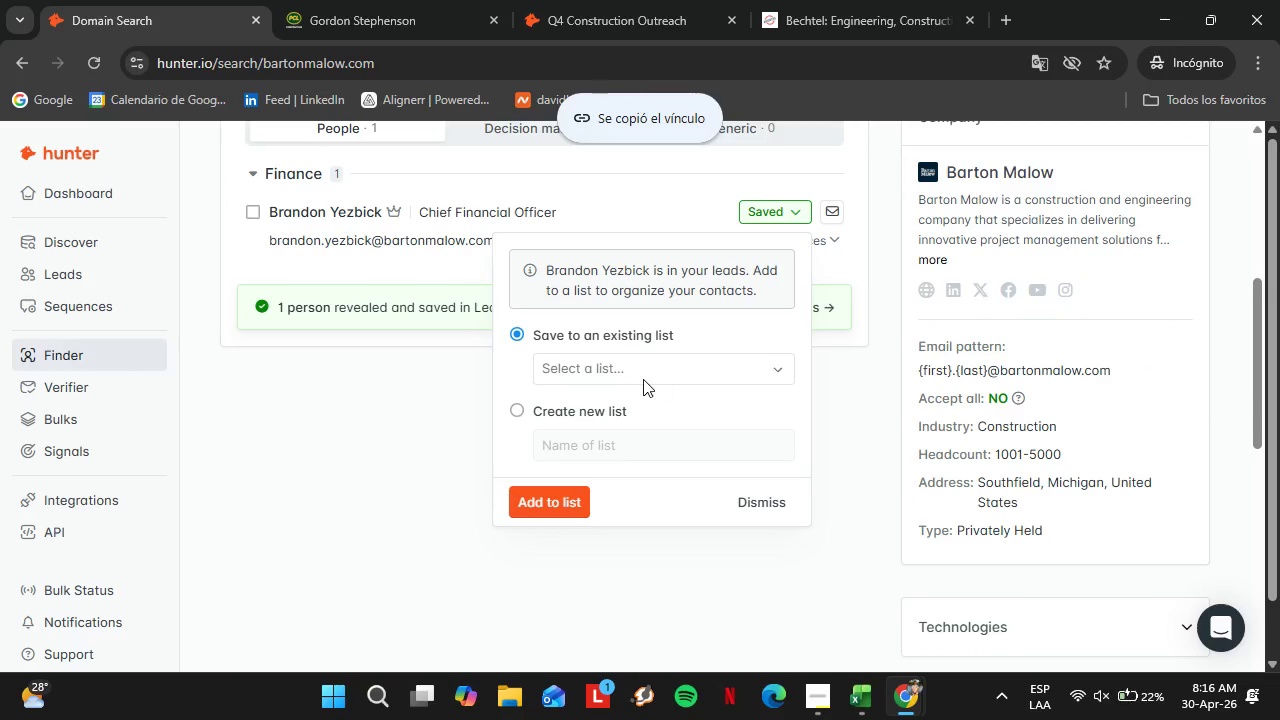 
left_click([642, 380])
 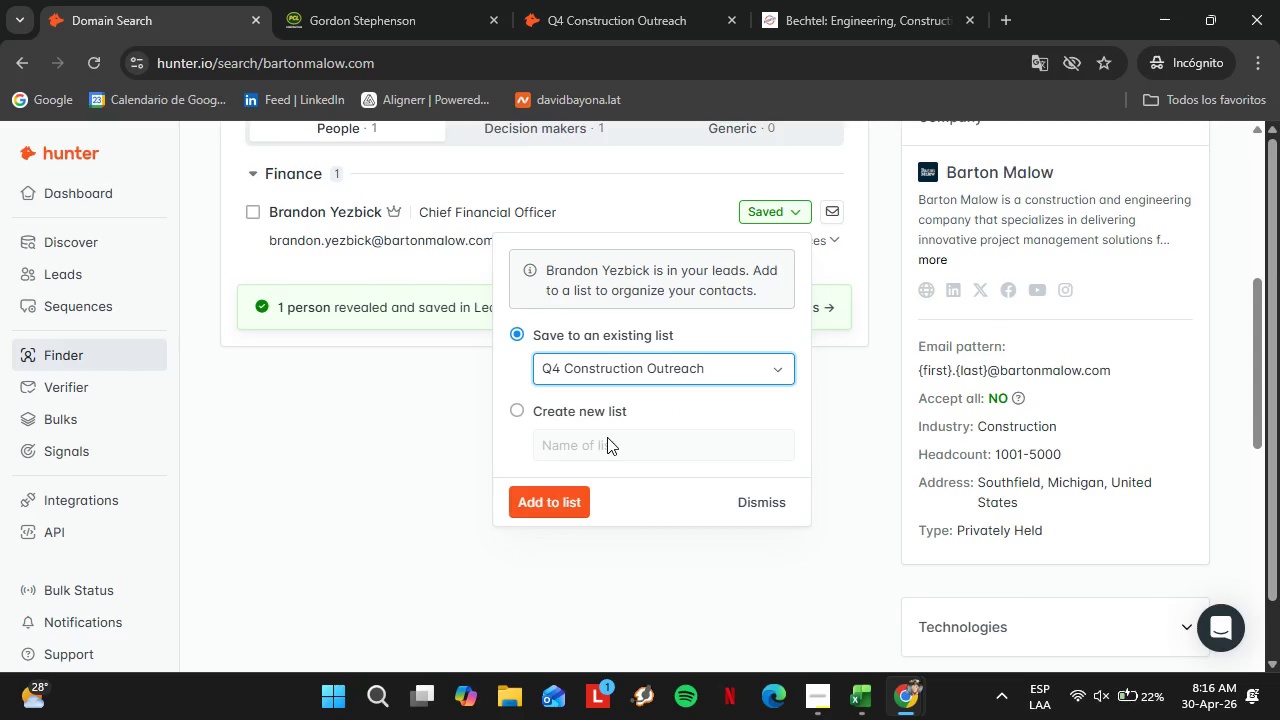 
left_click([563, 489])
 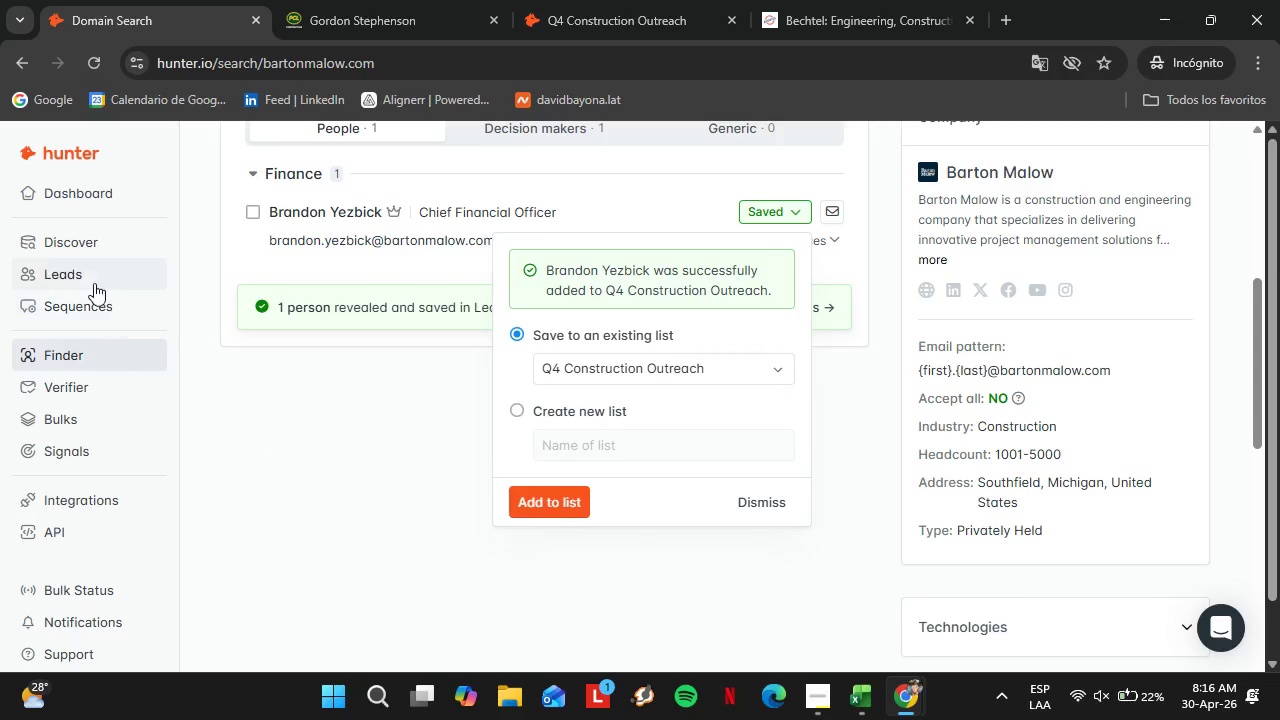 
left_click([88, 279])
 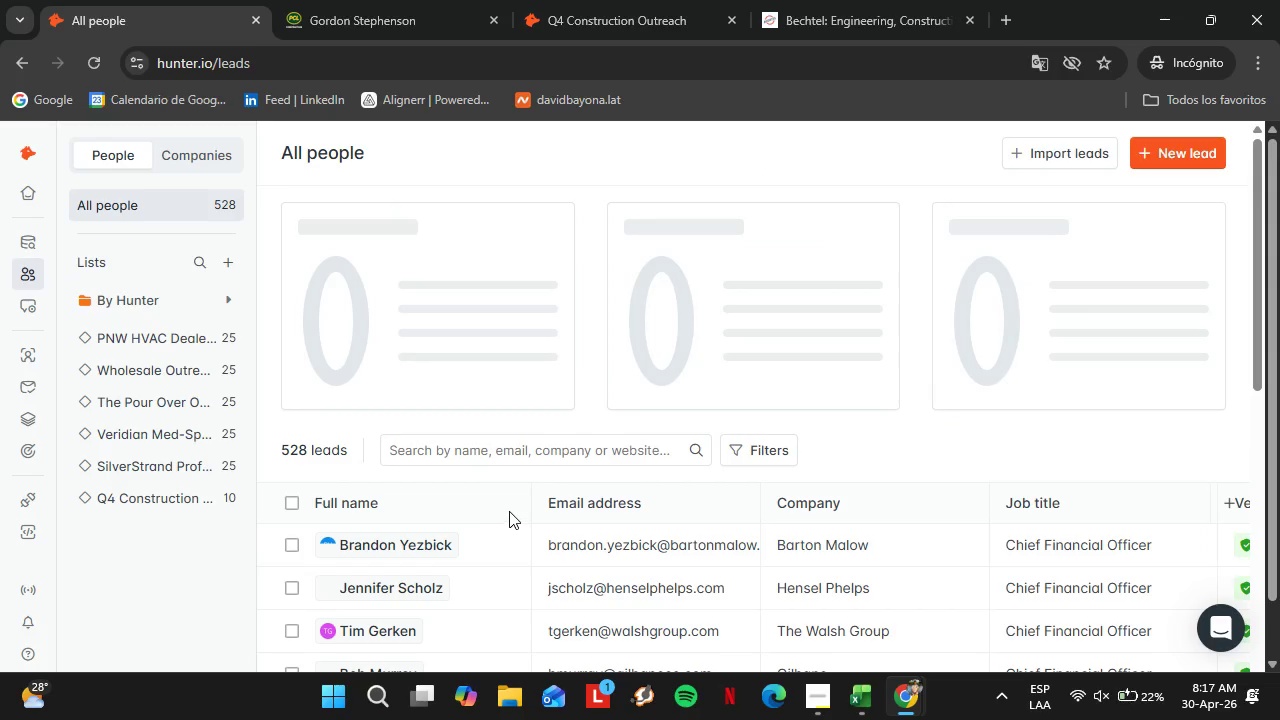 
scroll: coordinate [494, 509], scroll_direction: down, amount: 3.0
 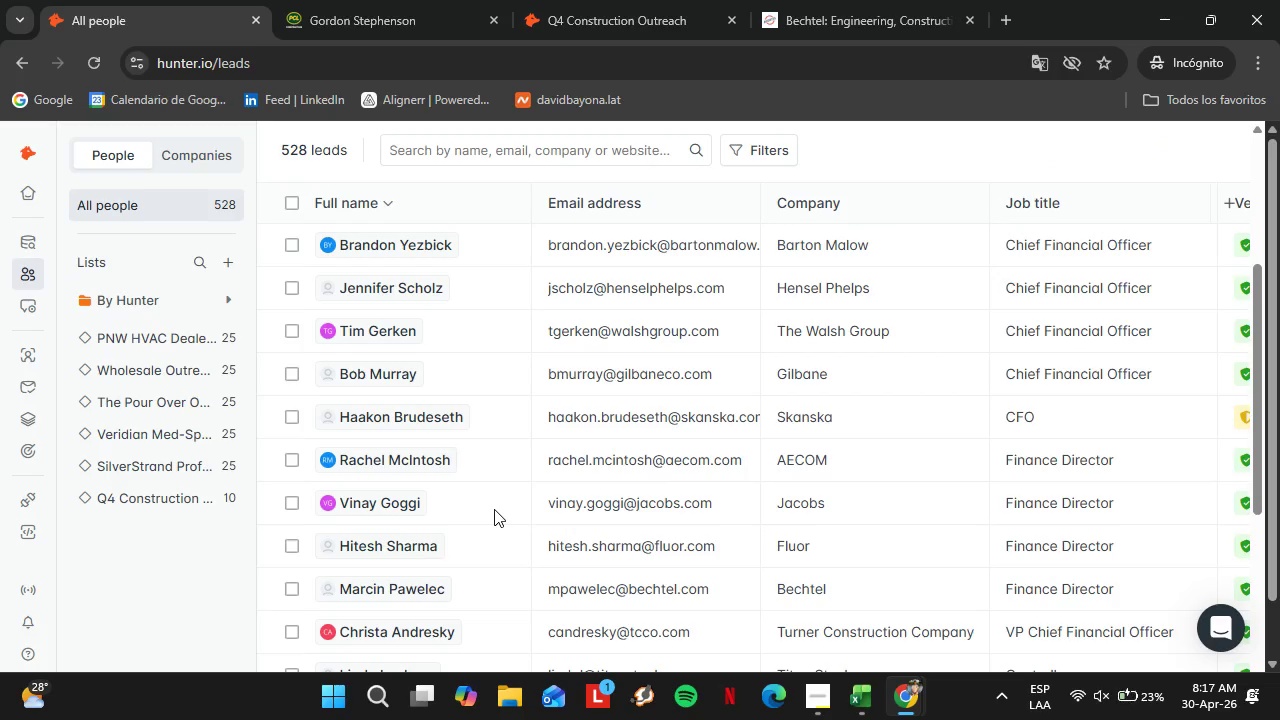 
wait(21.87)
 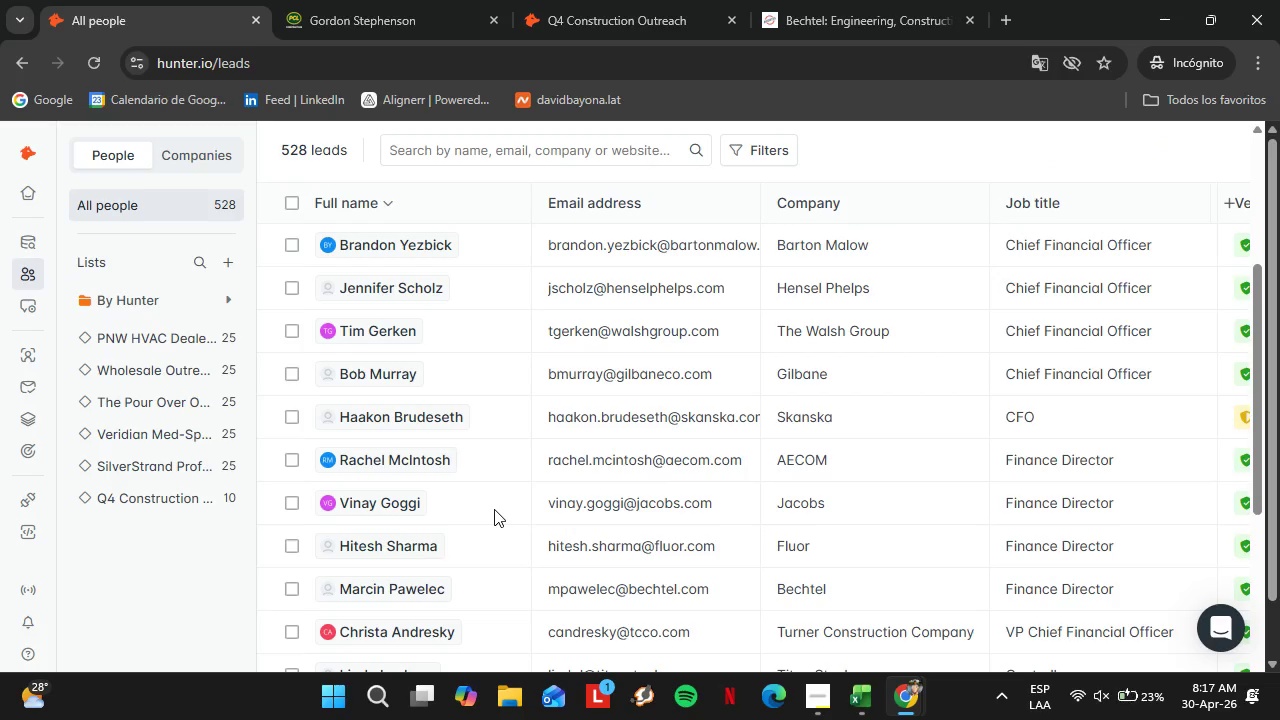 
left_click([152, 501])